 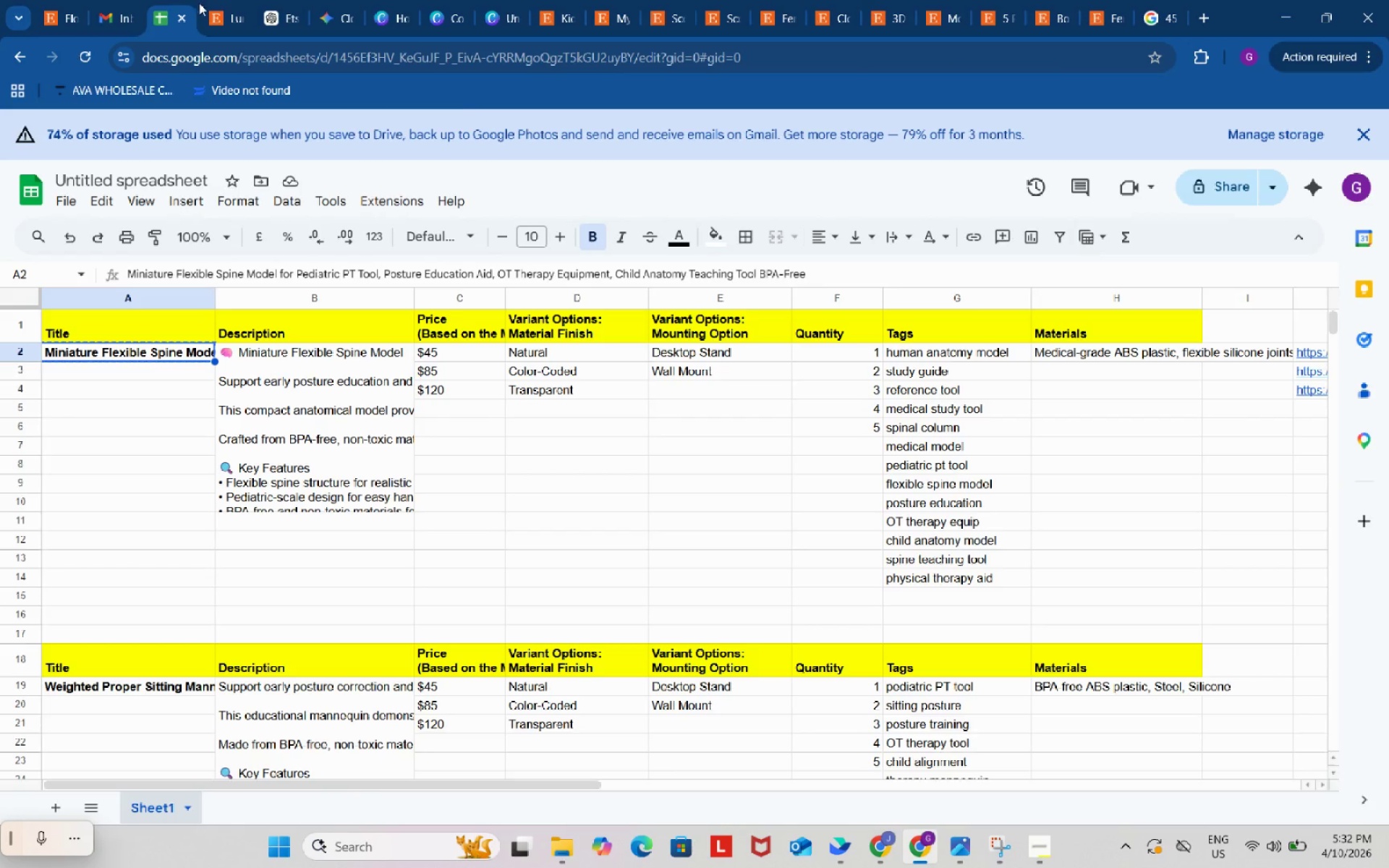 
left_click([1317, 371])
 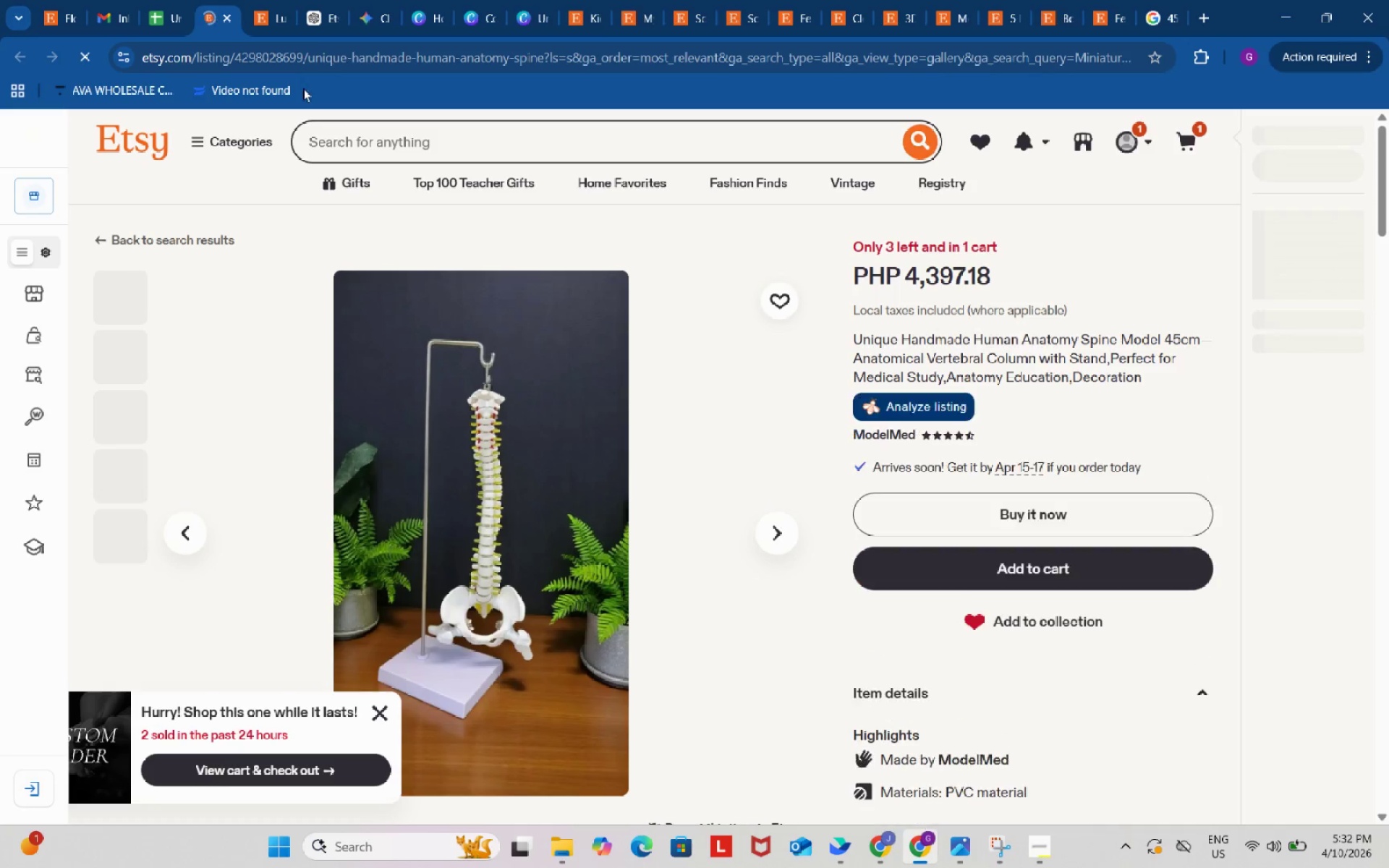 
left_click([150, 0])
 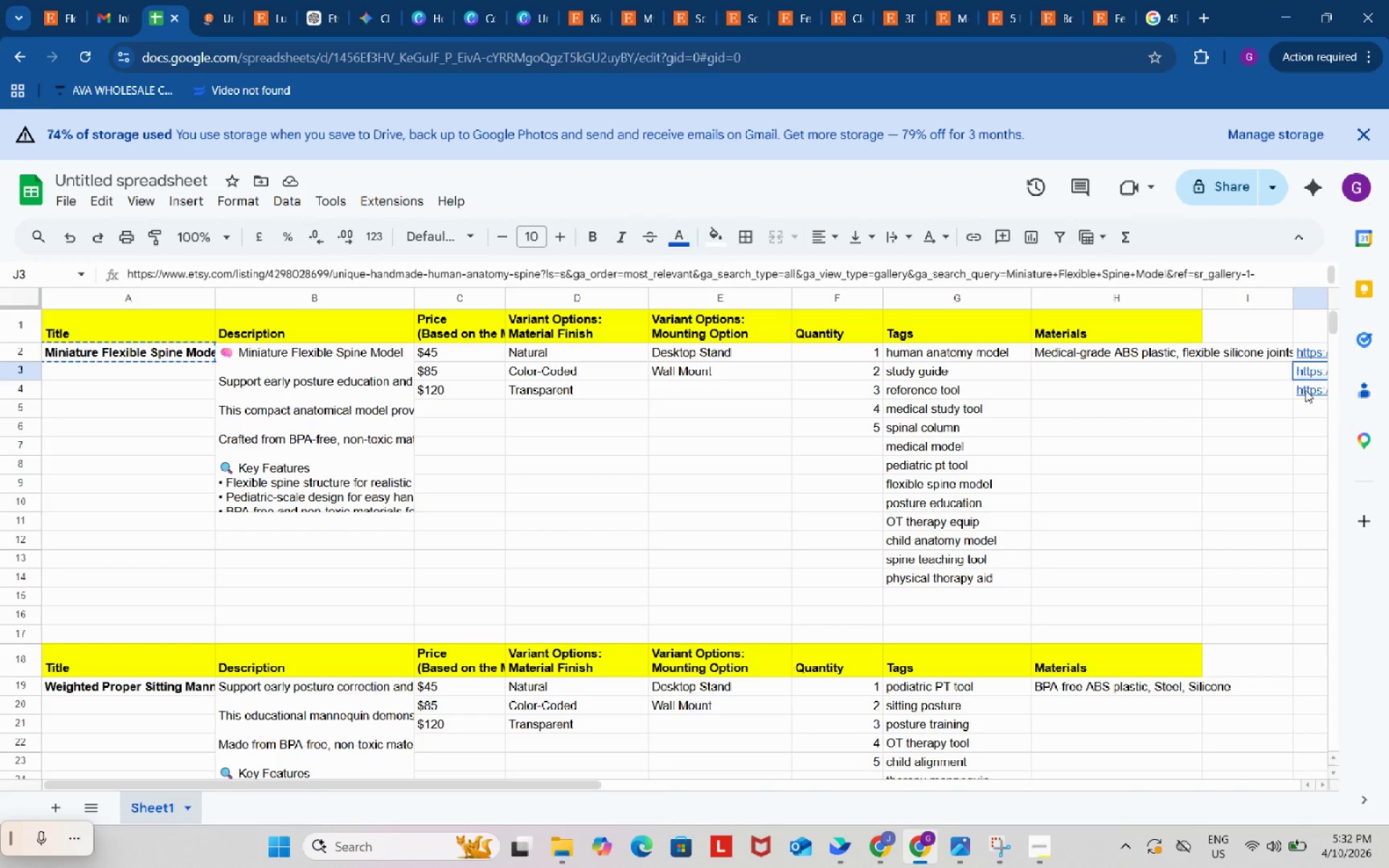 
left_click([1305, 390])
 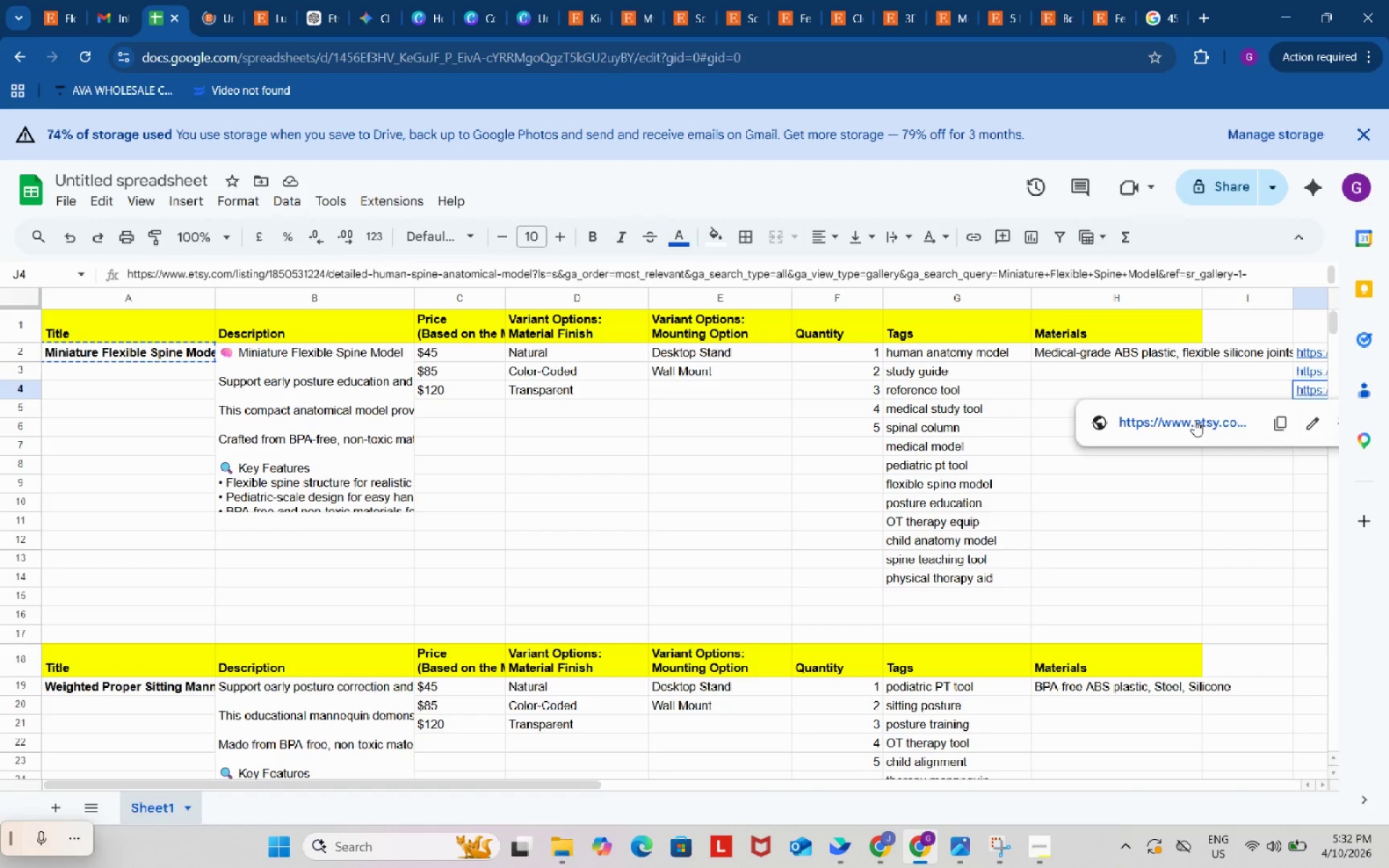 
left_click([1194, 420])
 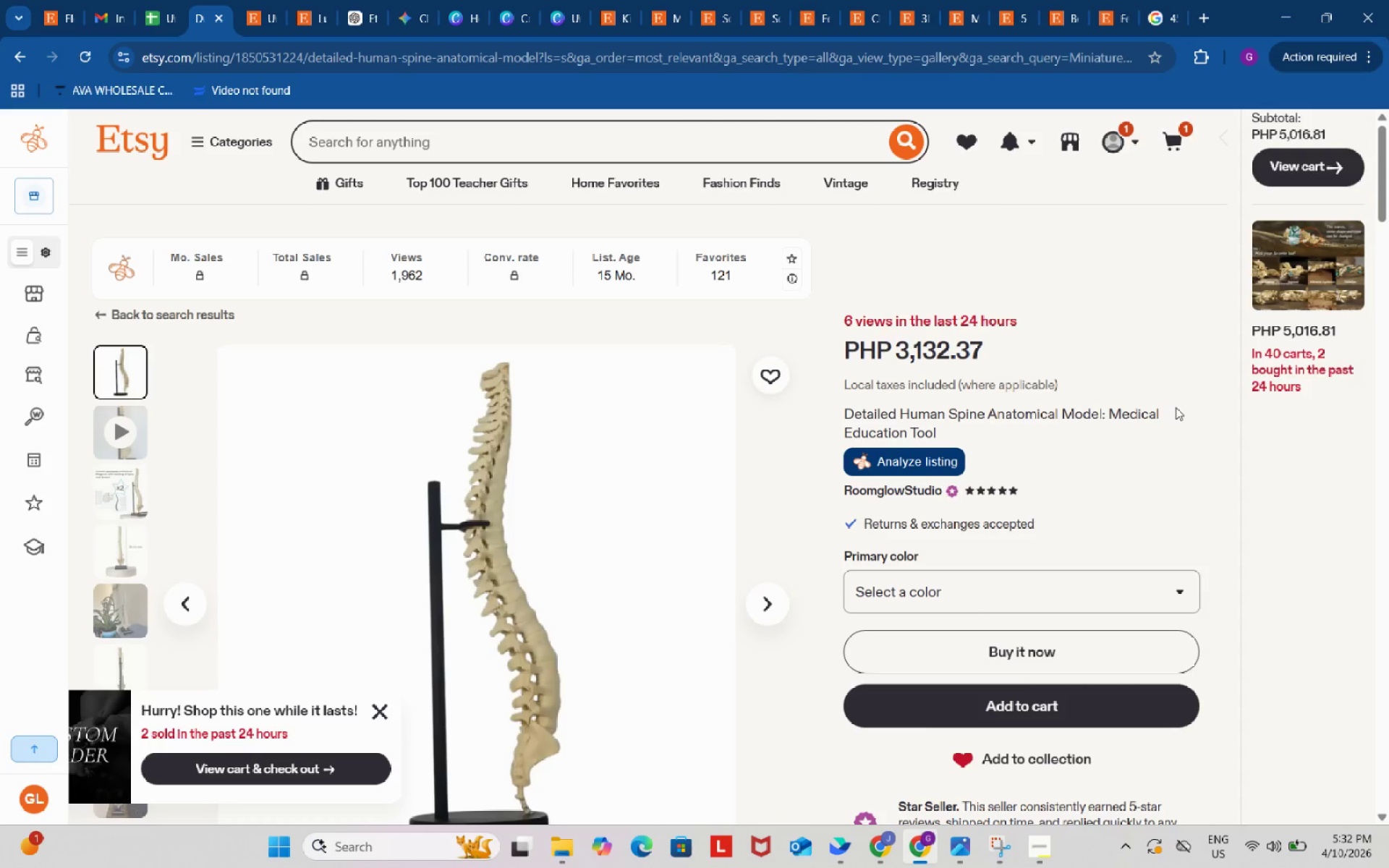 
wait(12.61)
 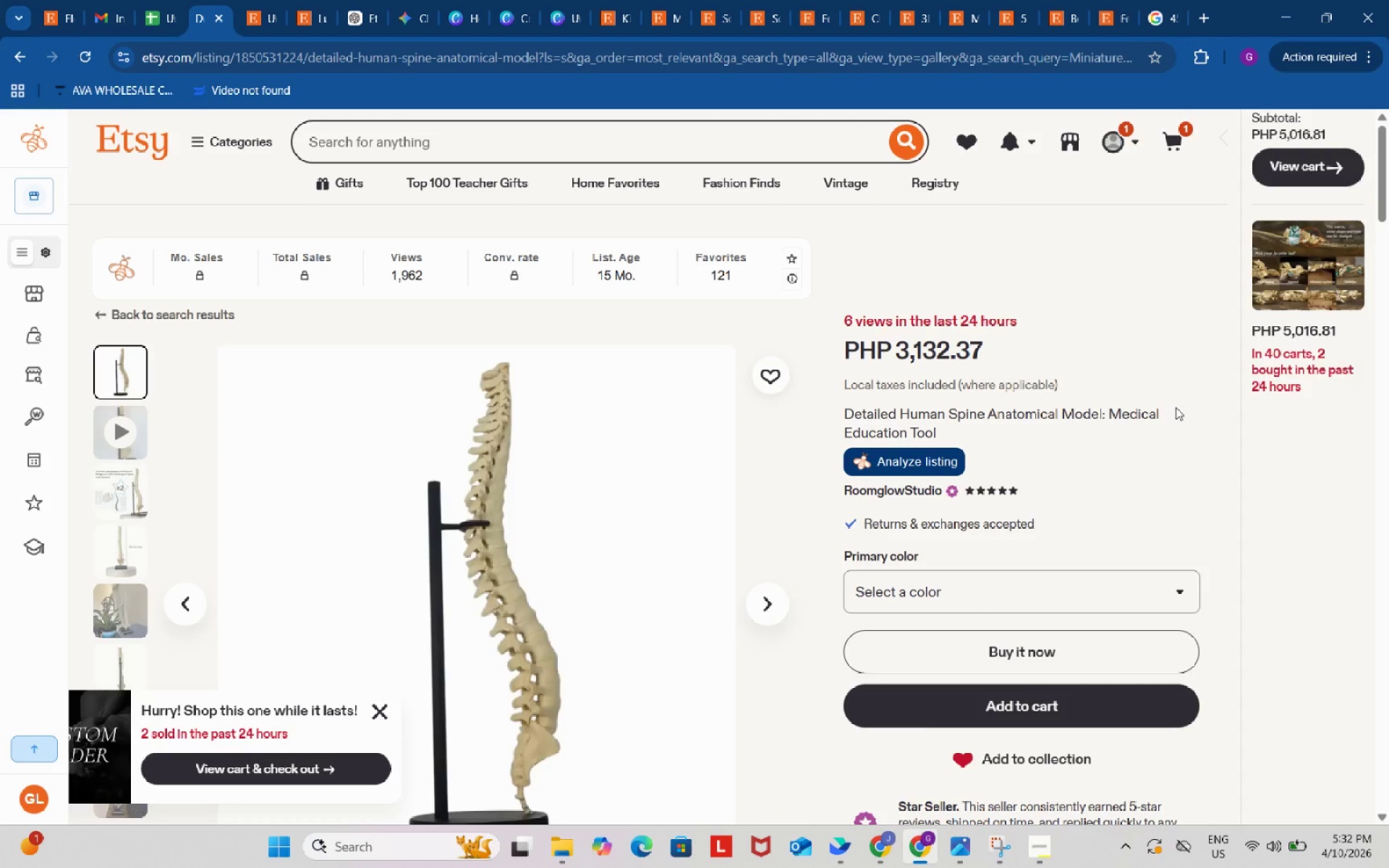 
left_click([1029, 0])
 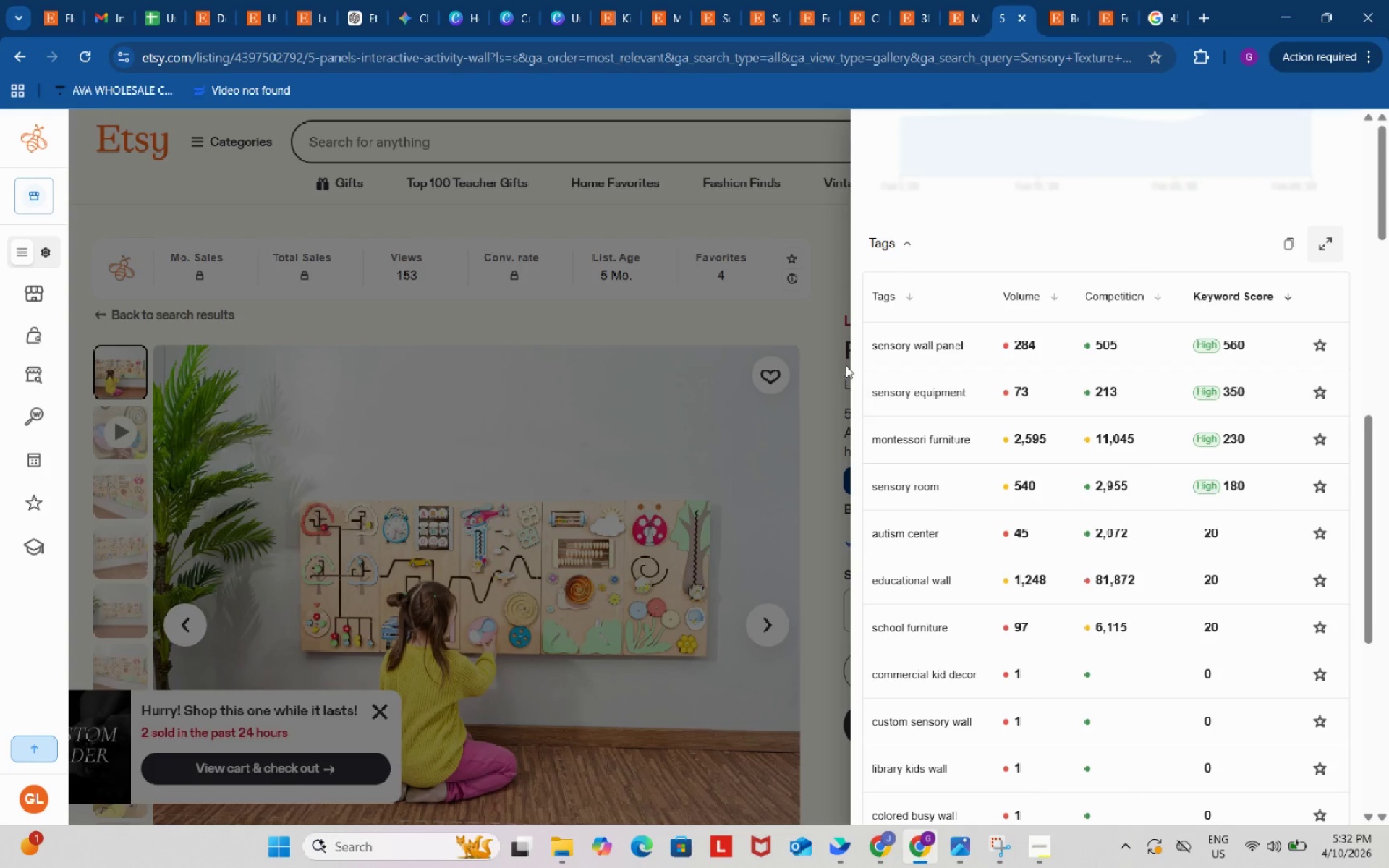 
left_click([829, 321])
 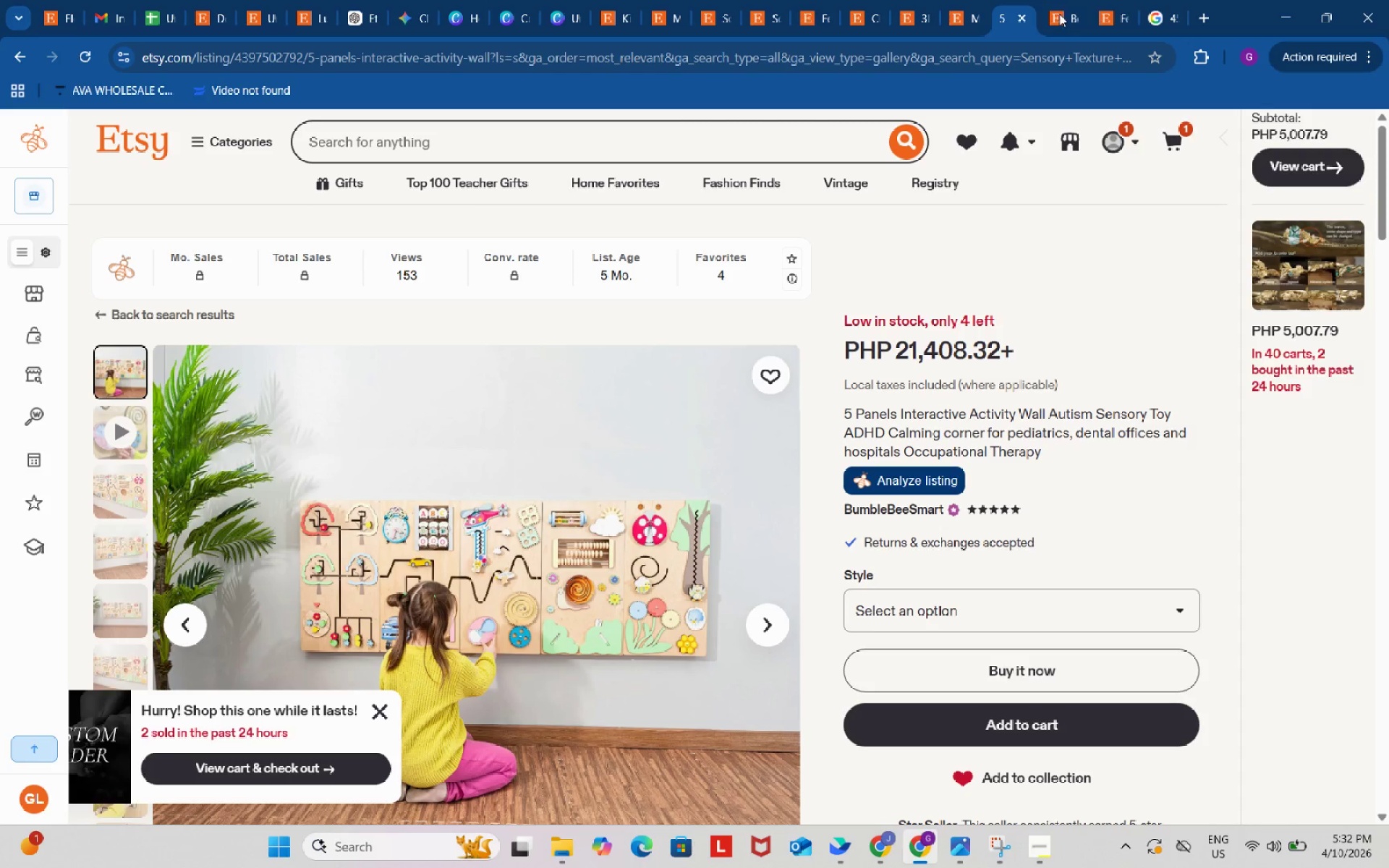 
left_click([1059, 0])
 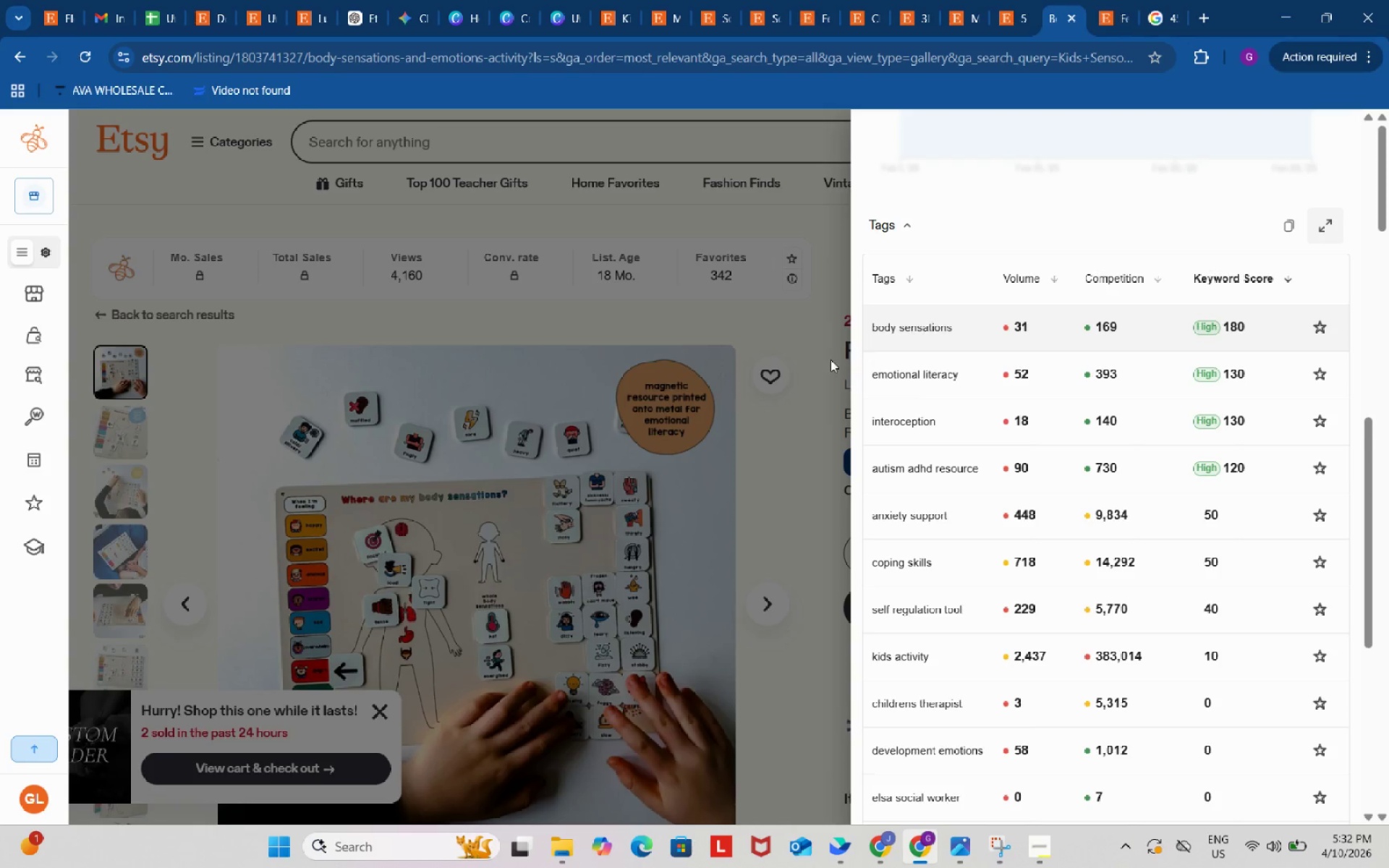 
left_click([830, 360])
 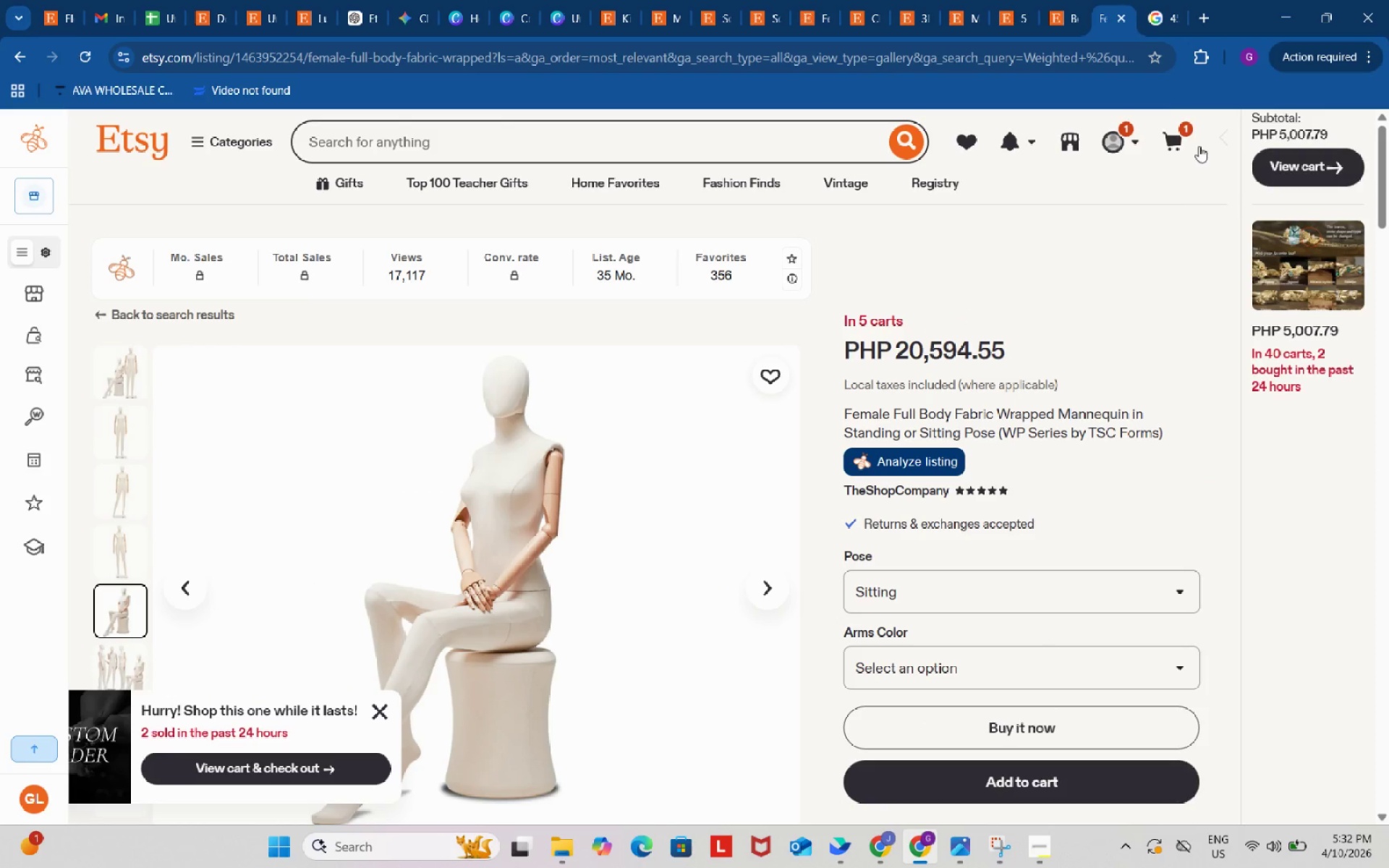 
left_click([1161, 489])
 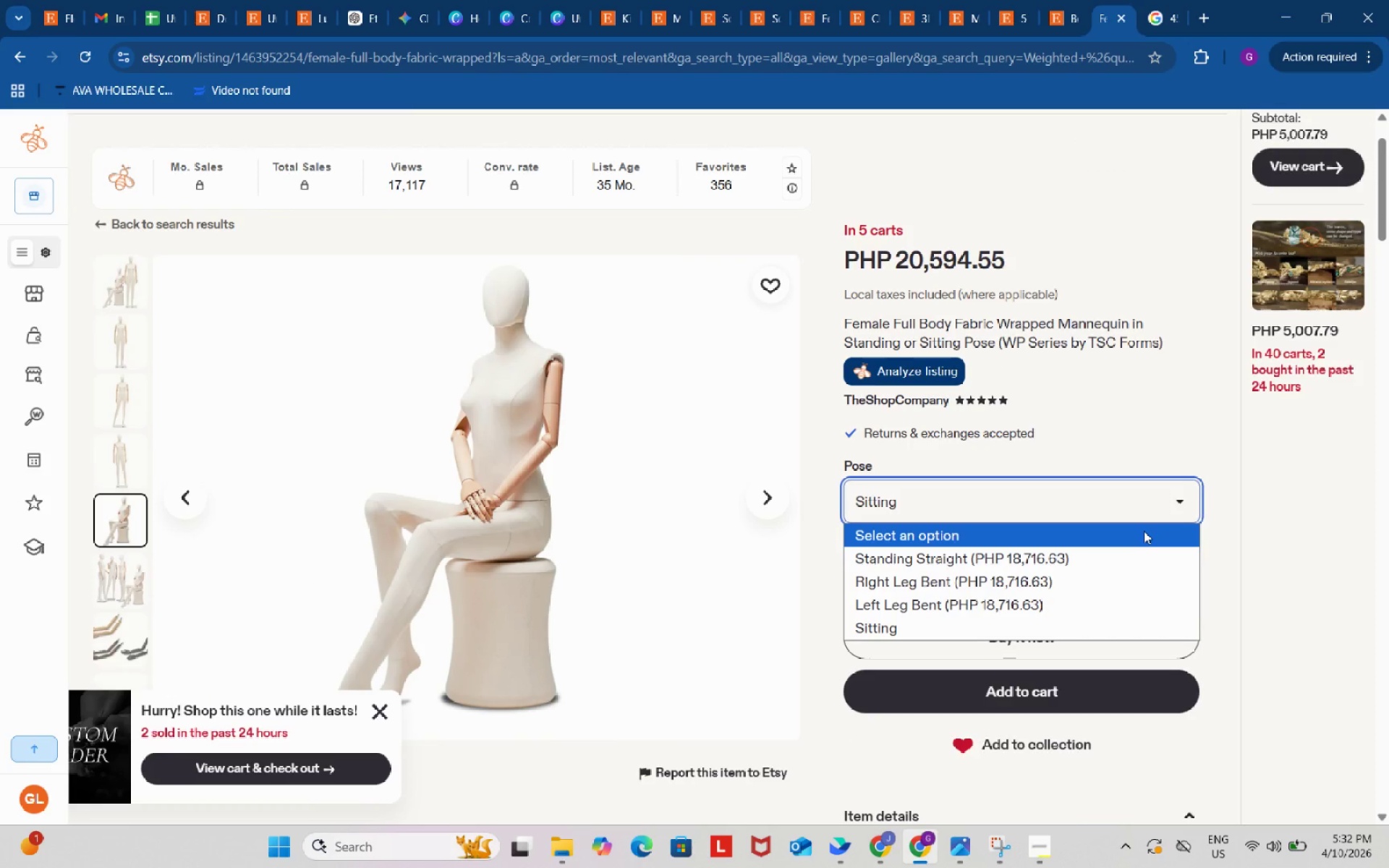 
scroll: coordinate [1280, 571], scroll_direction: down, amount: 1.0
 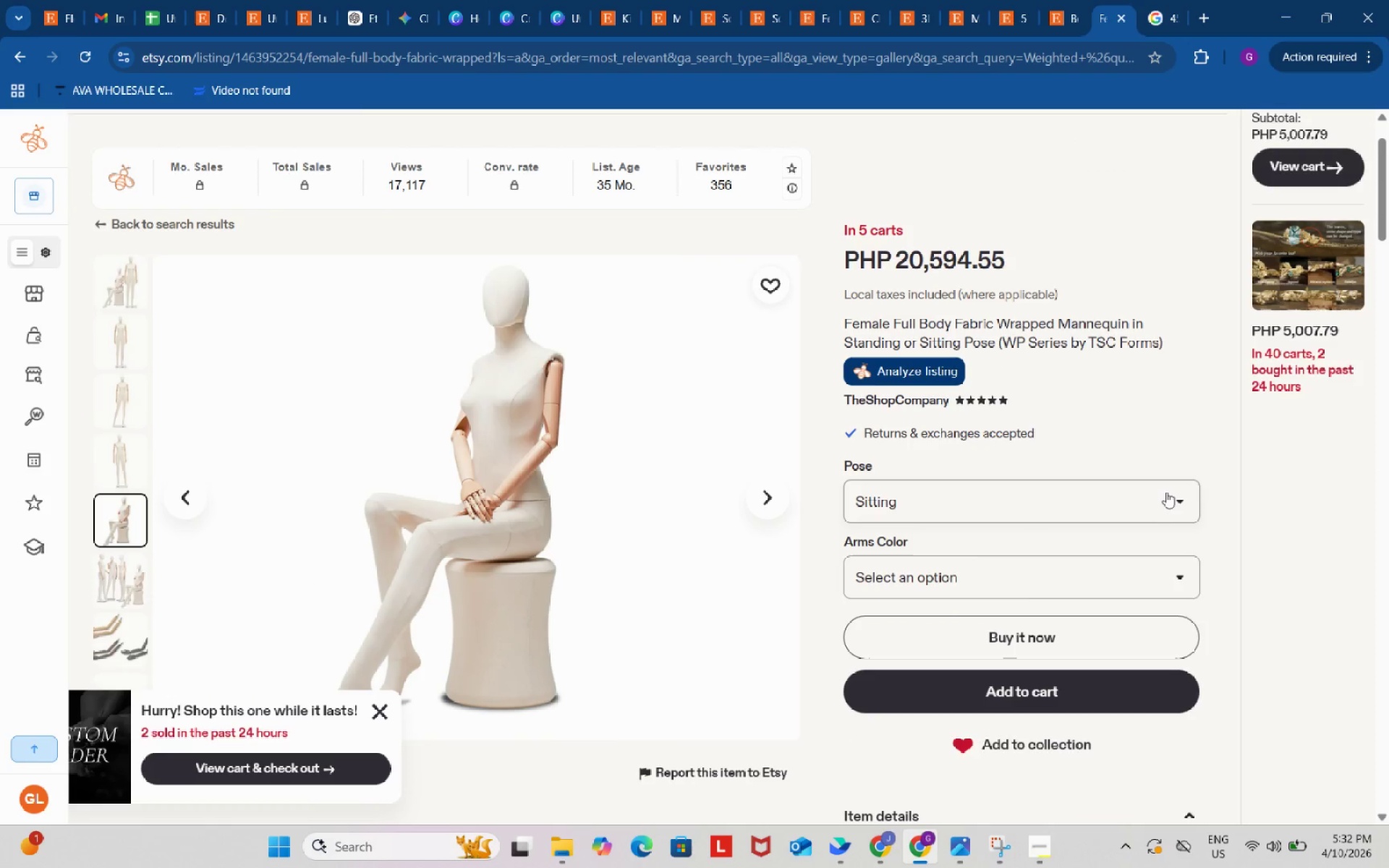 
left_click([1144, 531])
 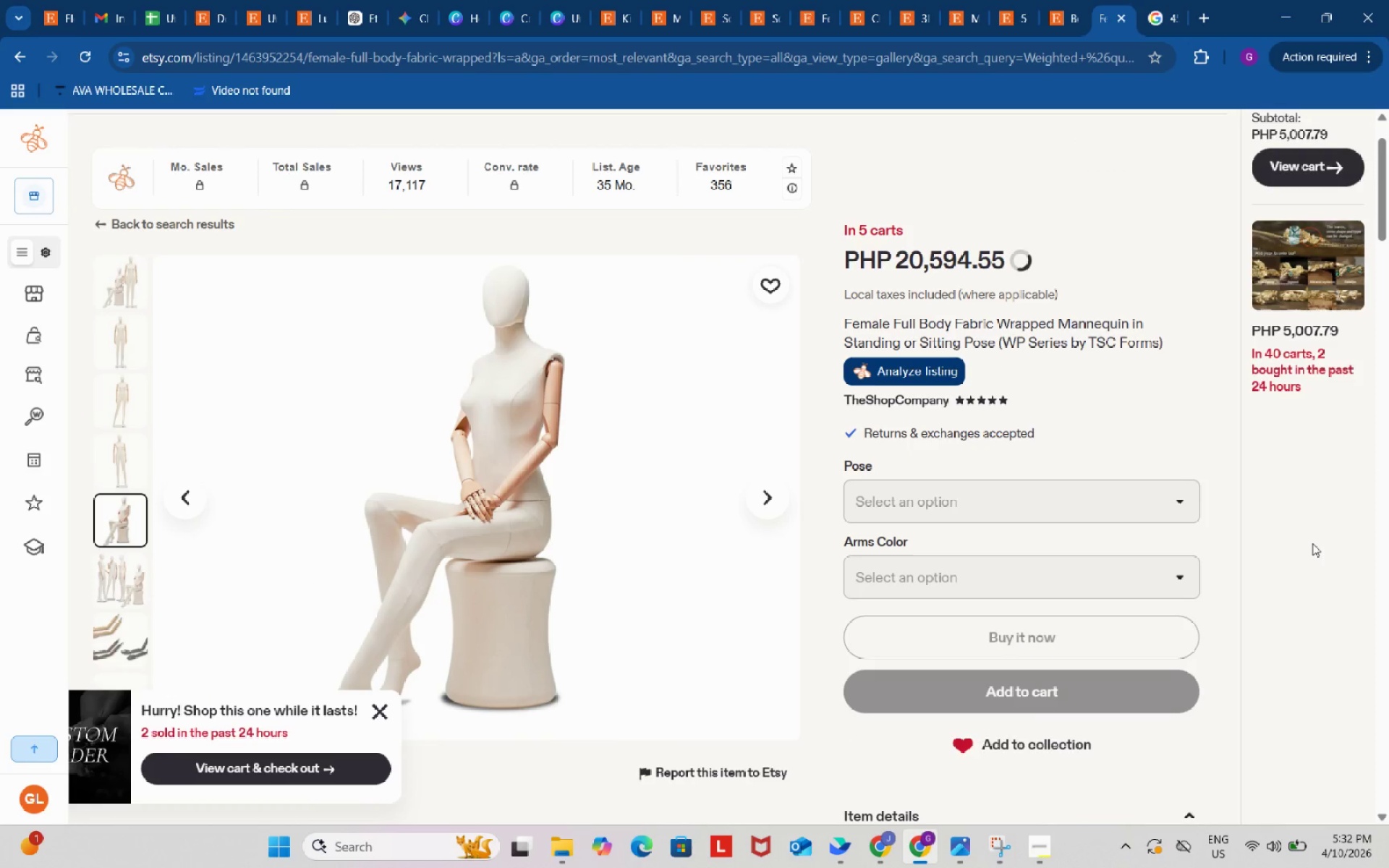 
left_click([1312, 543])
 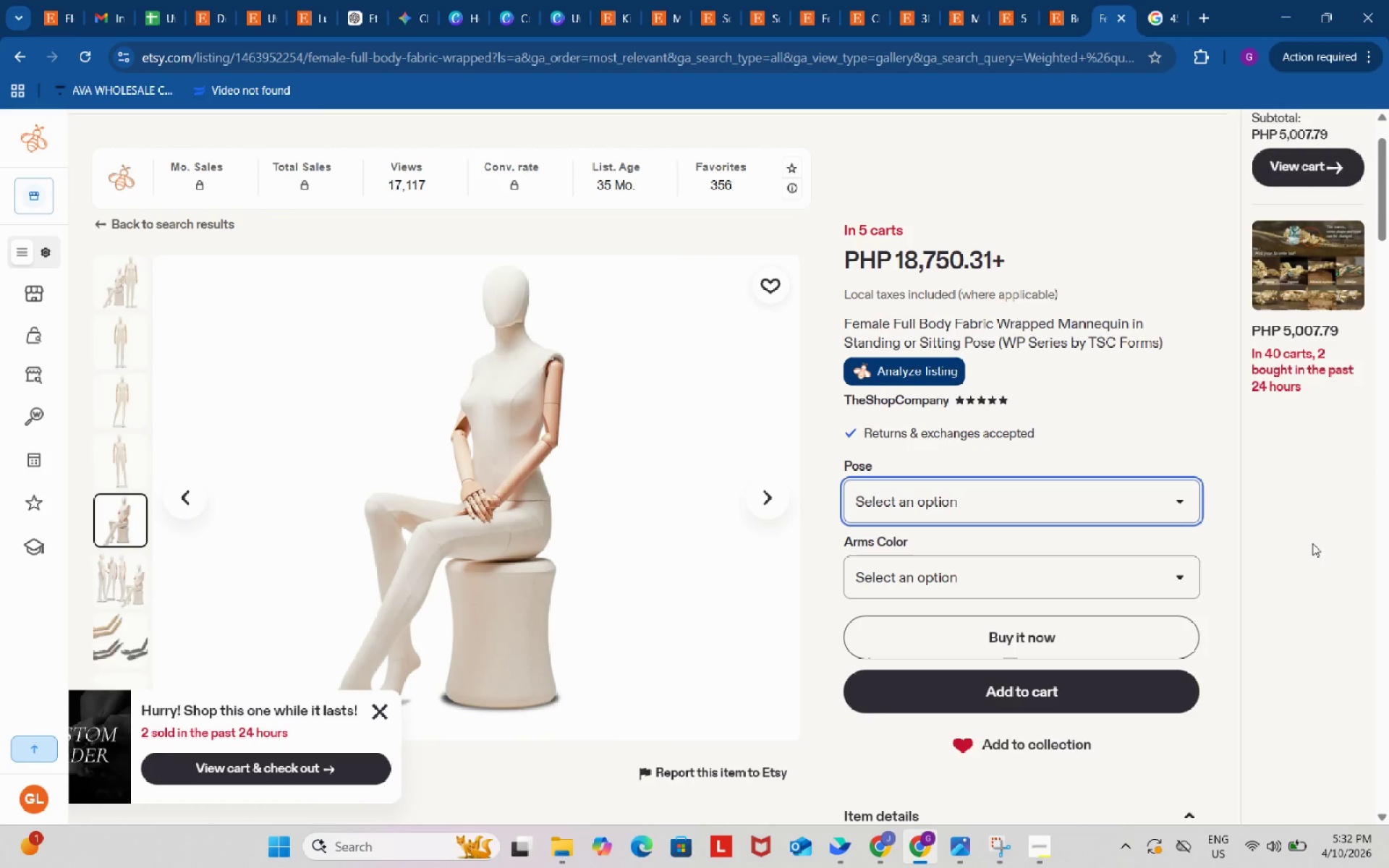 
scroll: coordinate [1312, 543], scroll_direction: down, amount: 1.0
 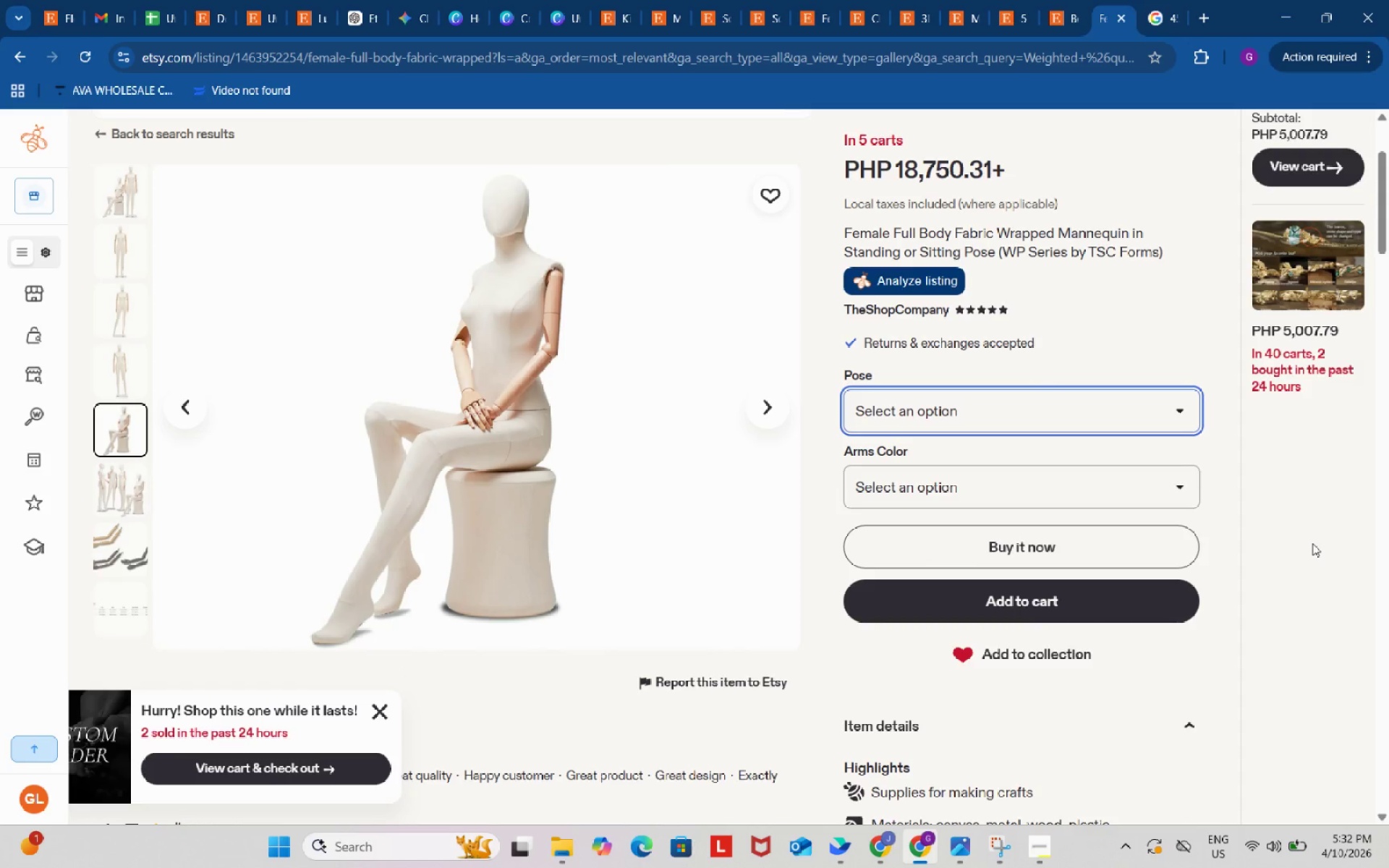 
key(Meta+Shift+S)
 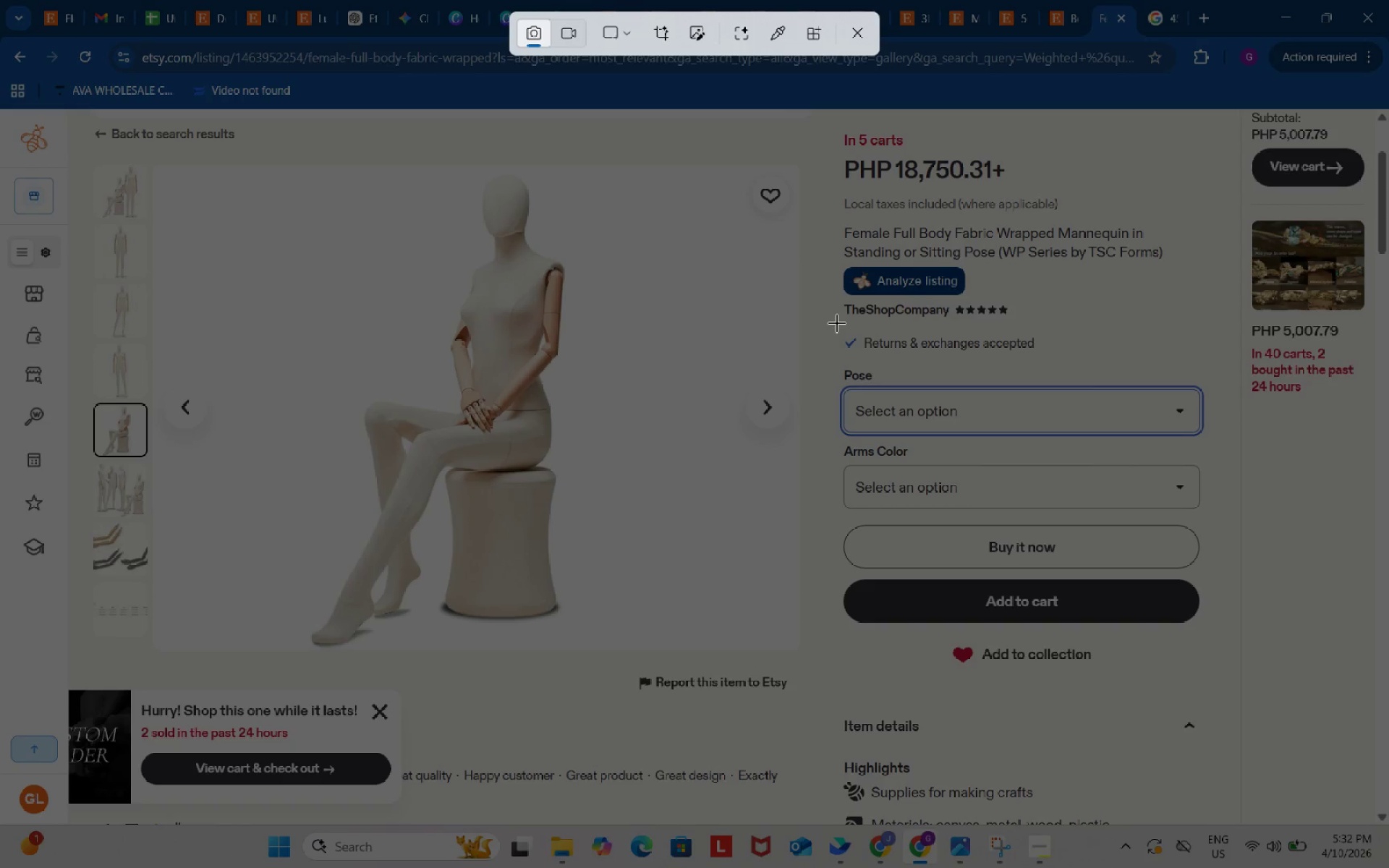 
wait(5.05)
 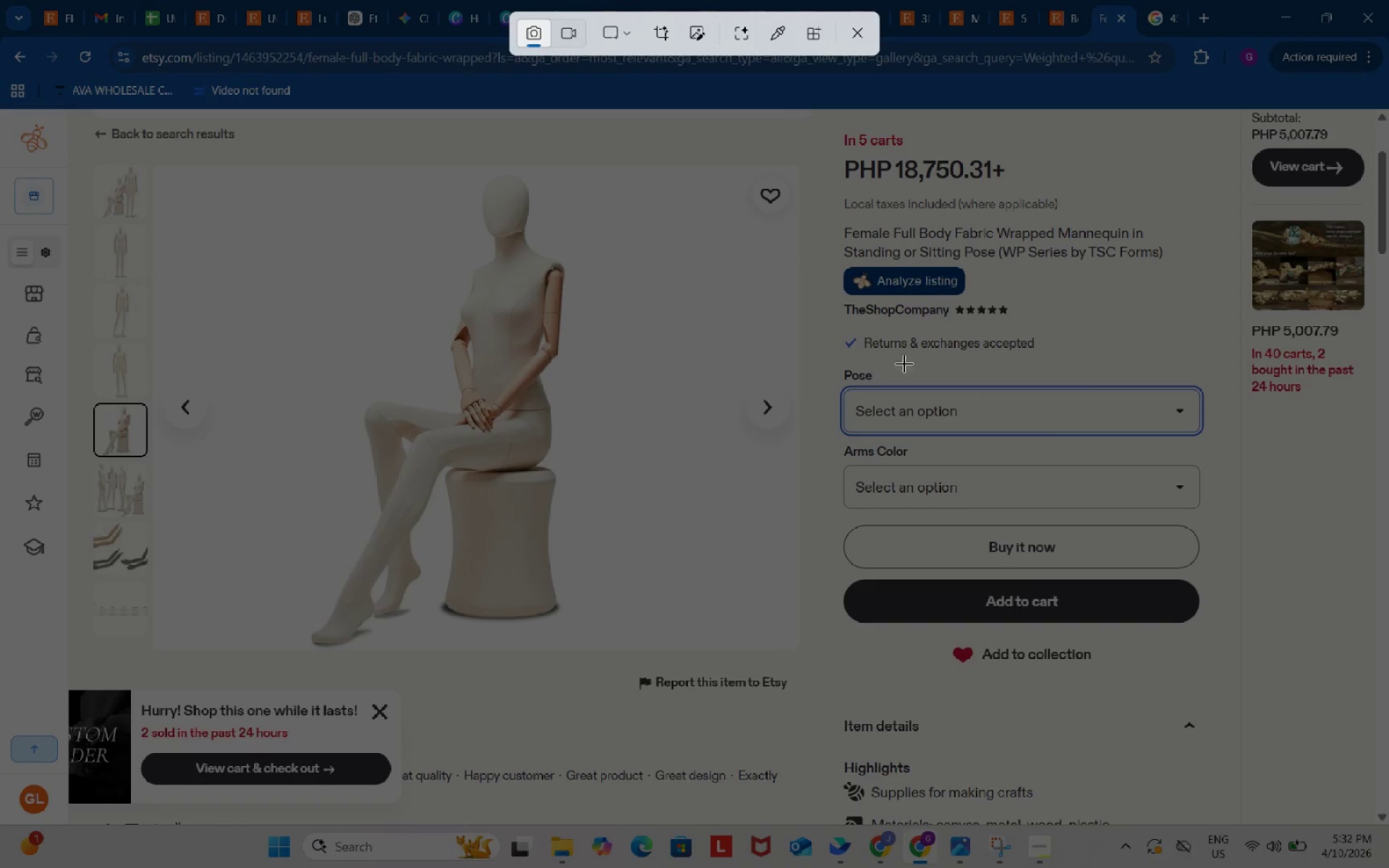 
left_click_drag(start_coordinate=[836, 327], to_coordinate=[1242, 690])
 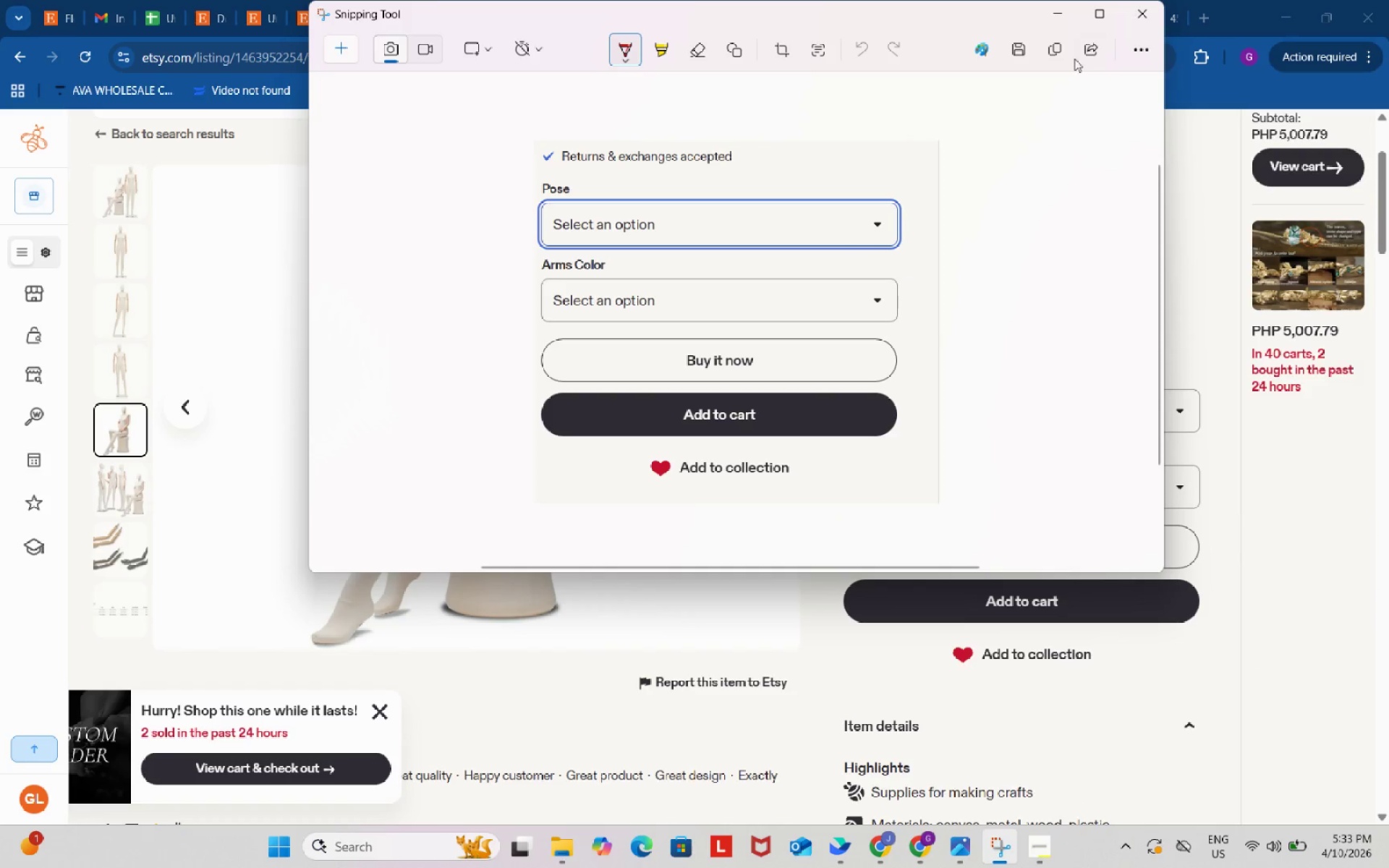 
left_click([1017, 67])
 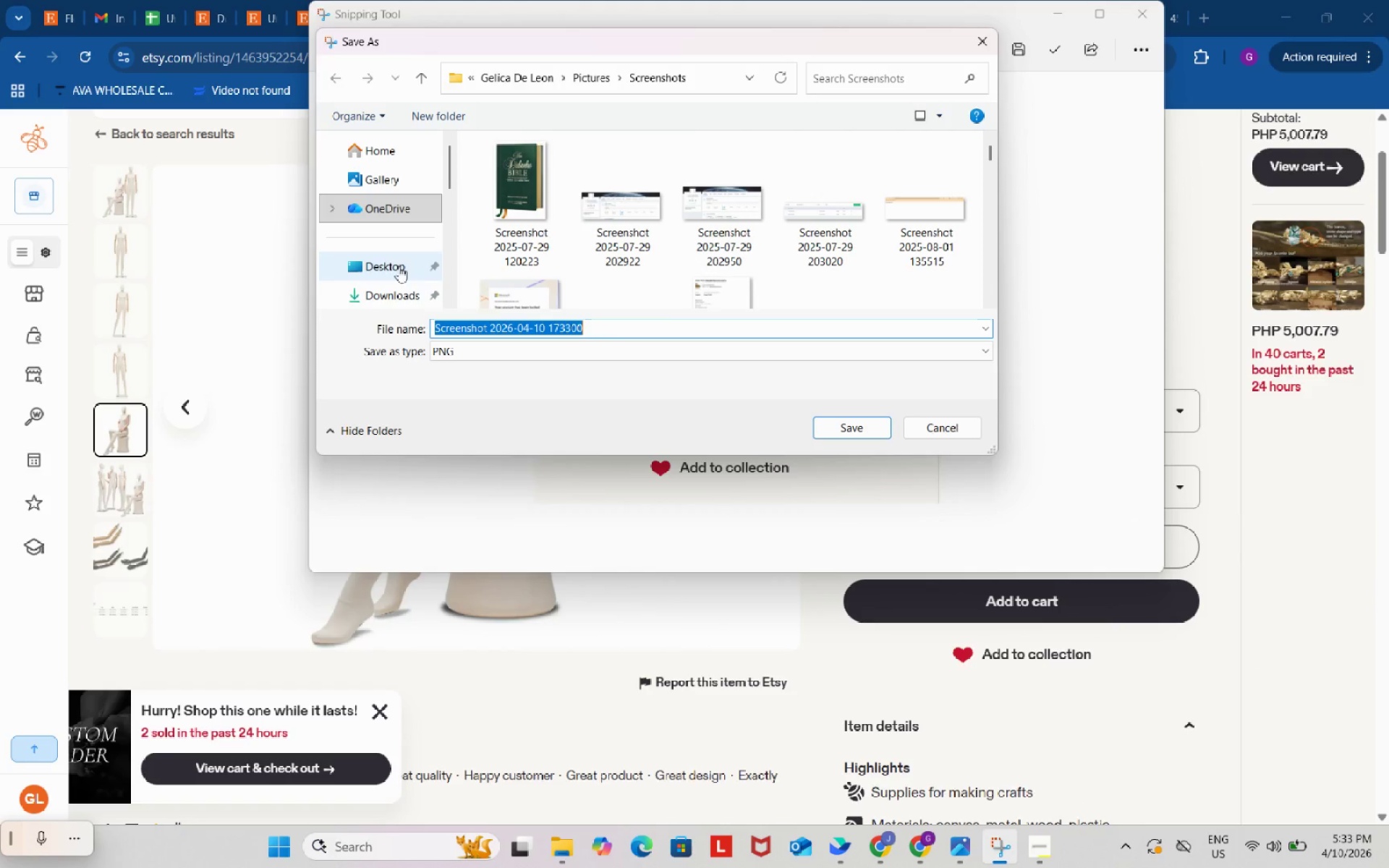 
wait(6.2)
 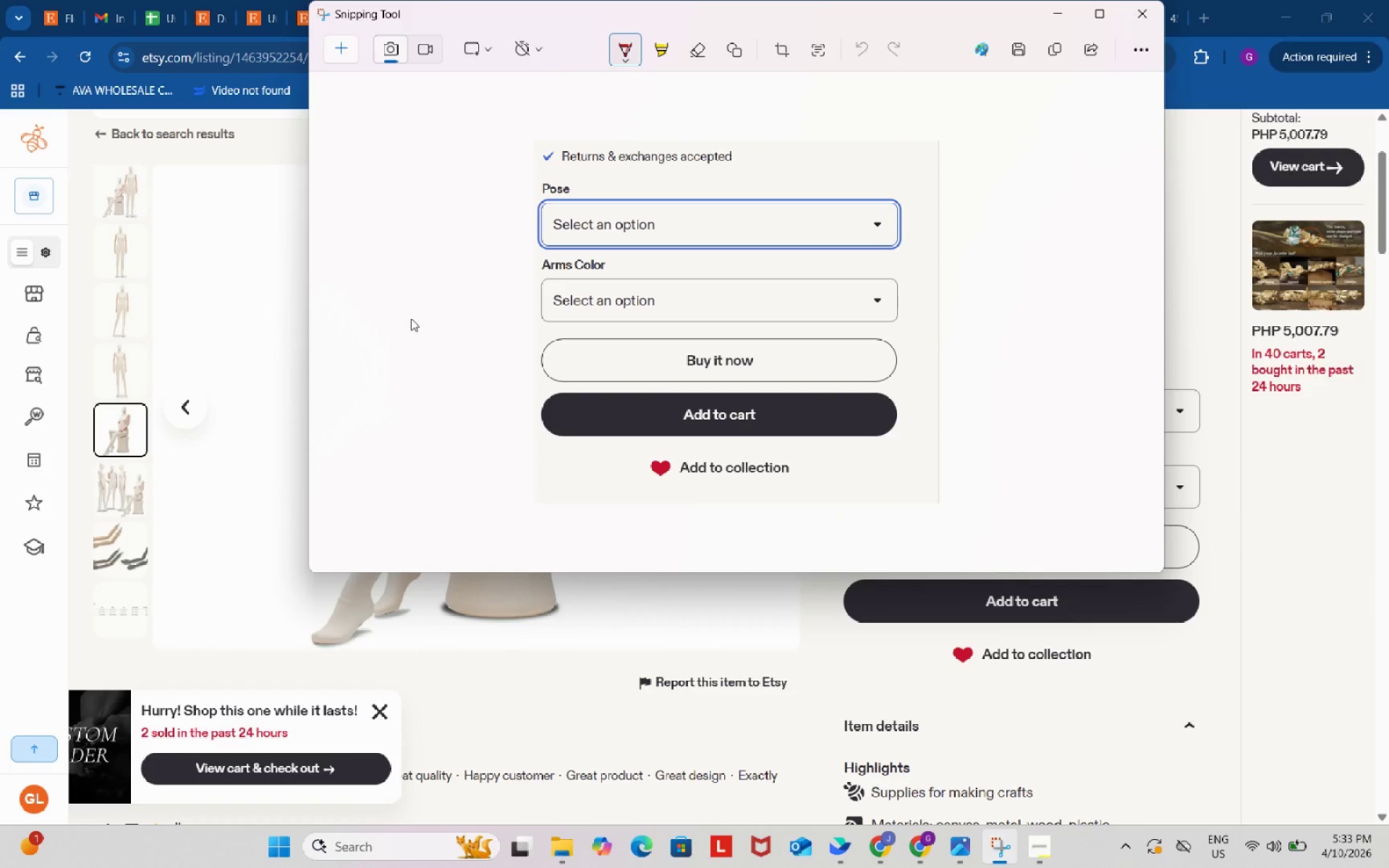 
left_click([844, 425])
 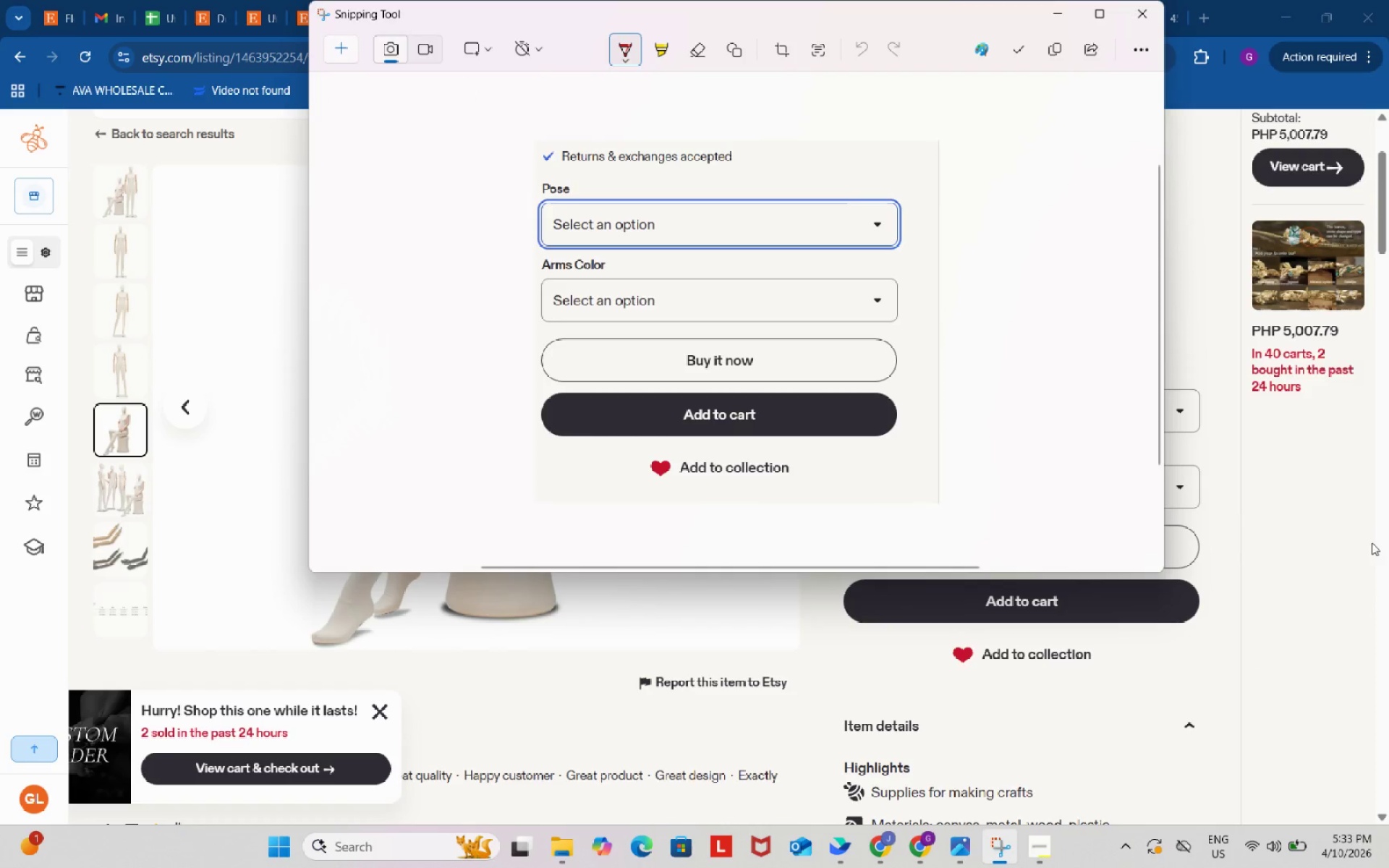 
left_click([1345, 534])
 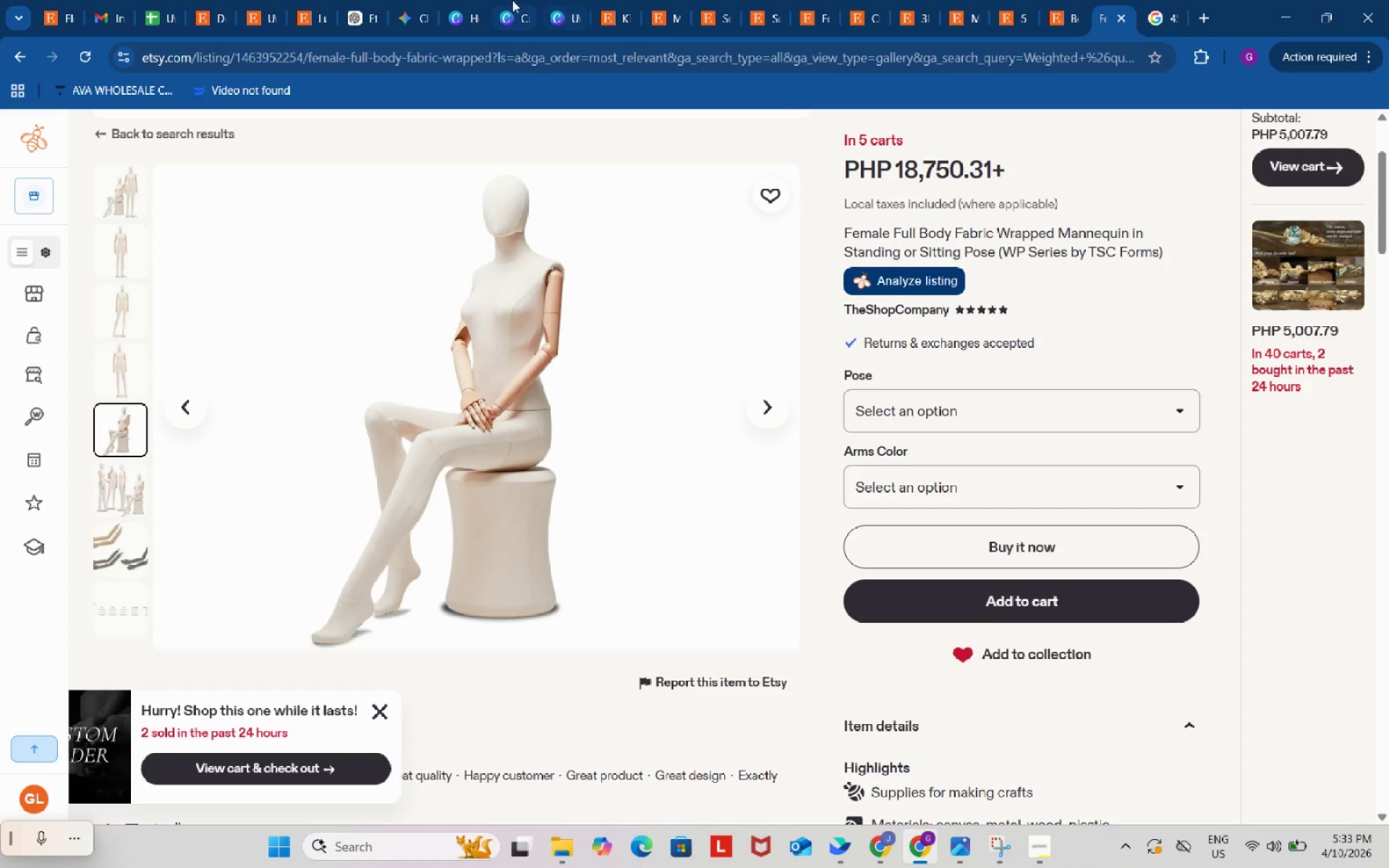 
left_click([511, 0])
 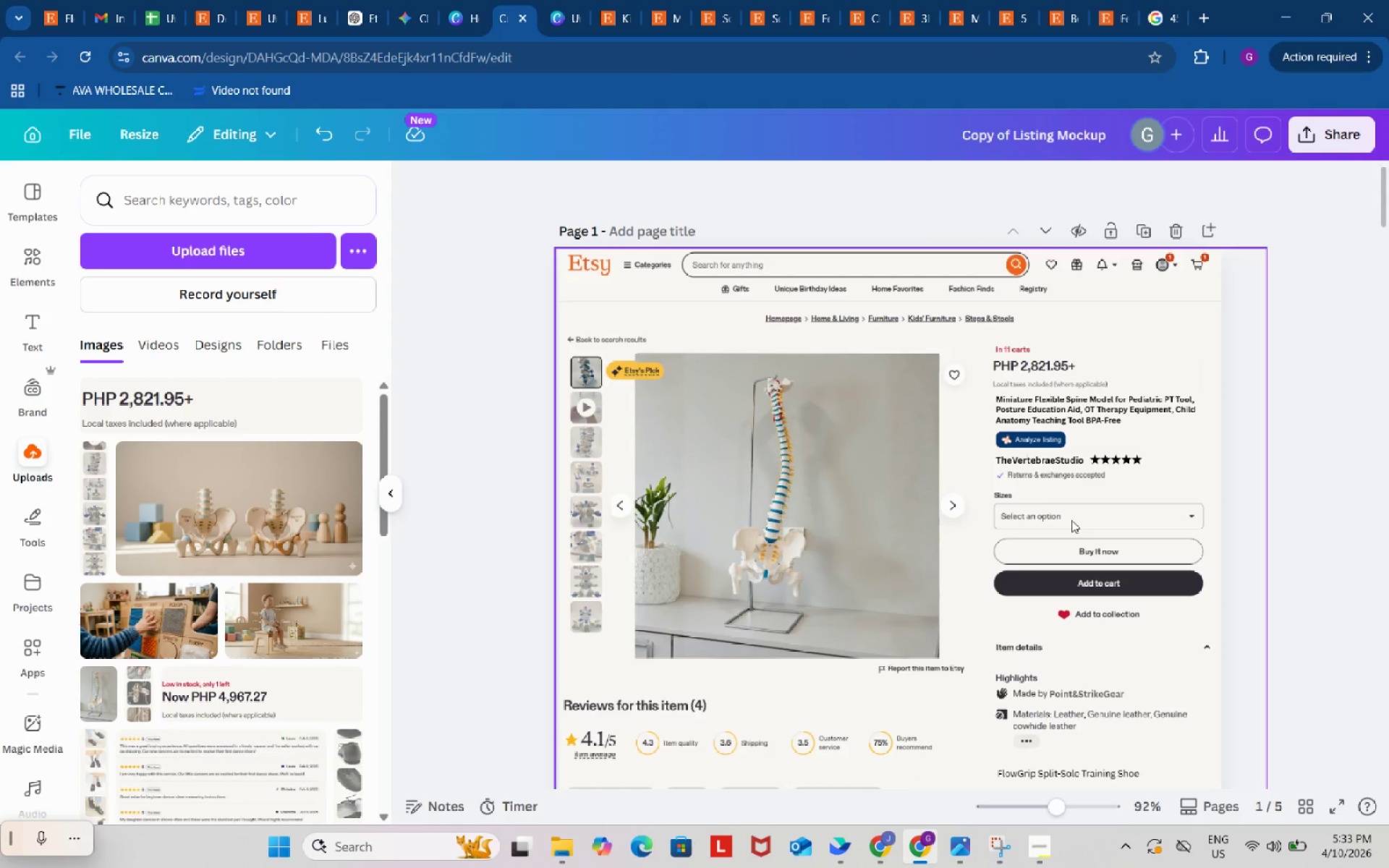 
left_click([1072, 527])
 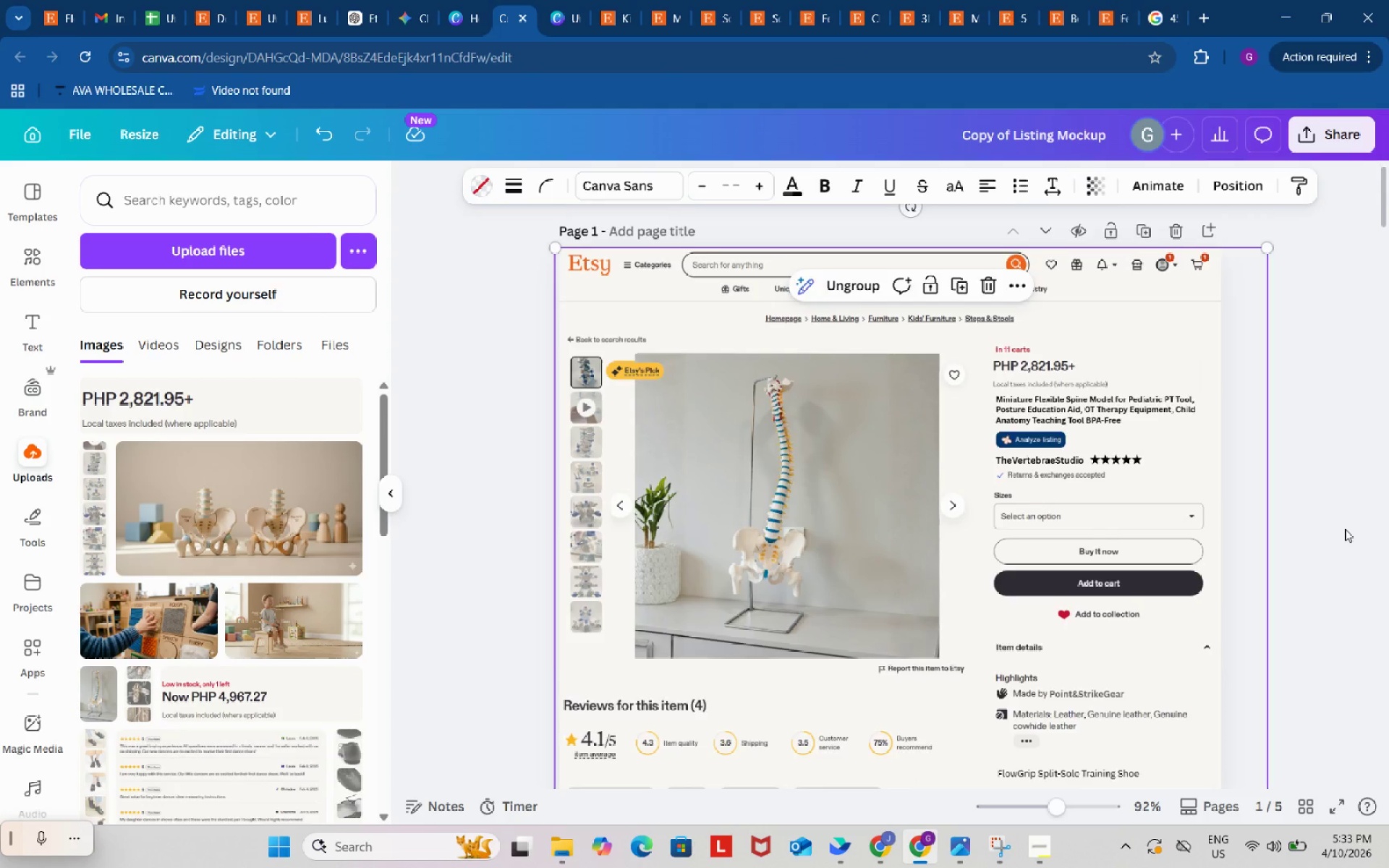 
scroll: coordinate [1345, 529], scroll_direction: down, amount: 1.0
 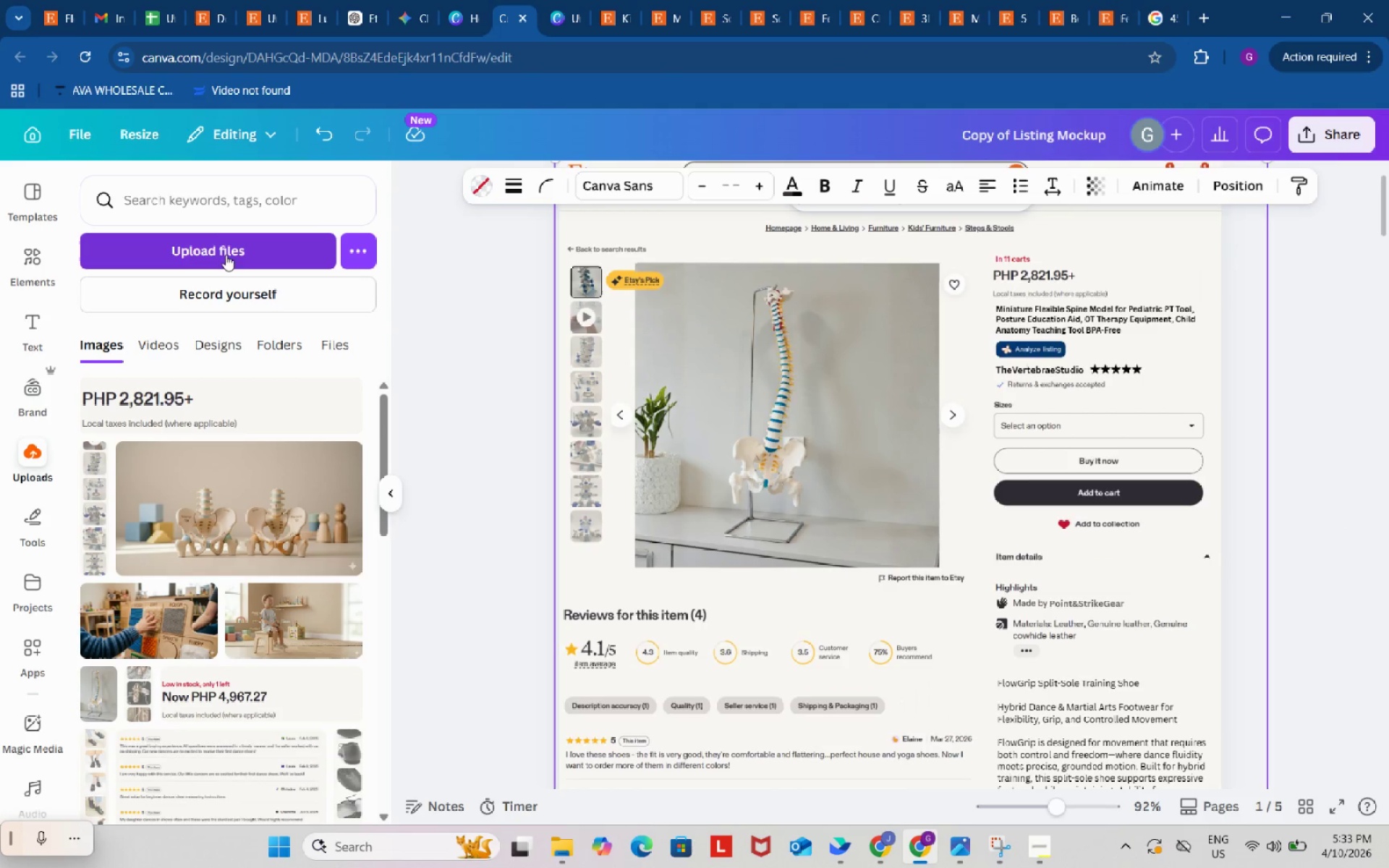 
left_click([215, 239])
 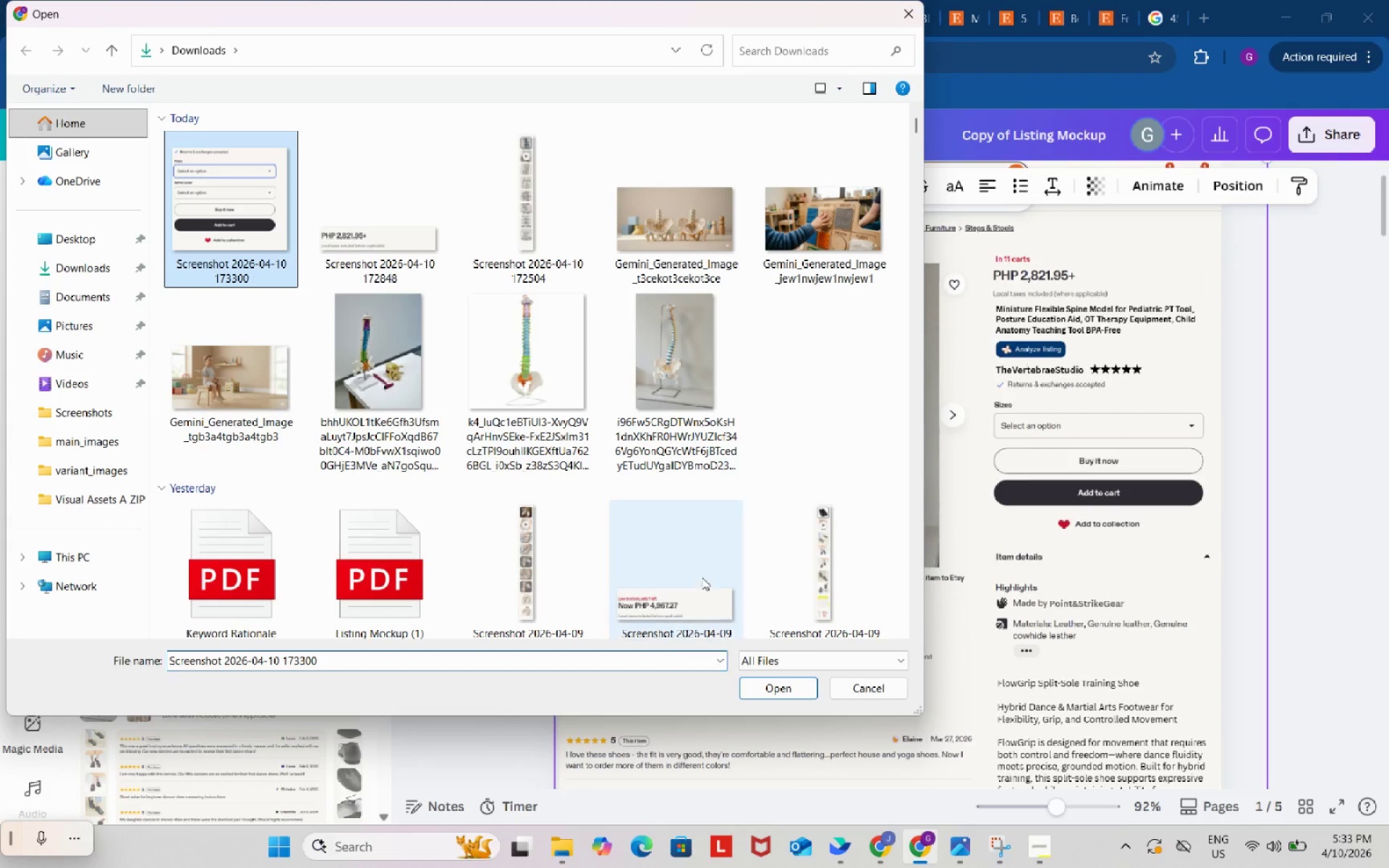 
left_click([774, 689])
 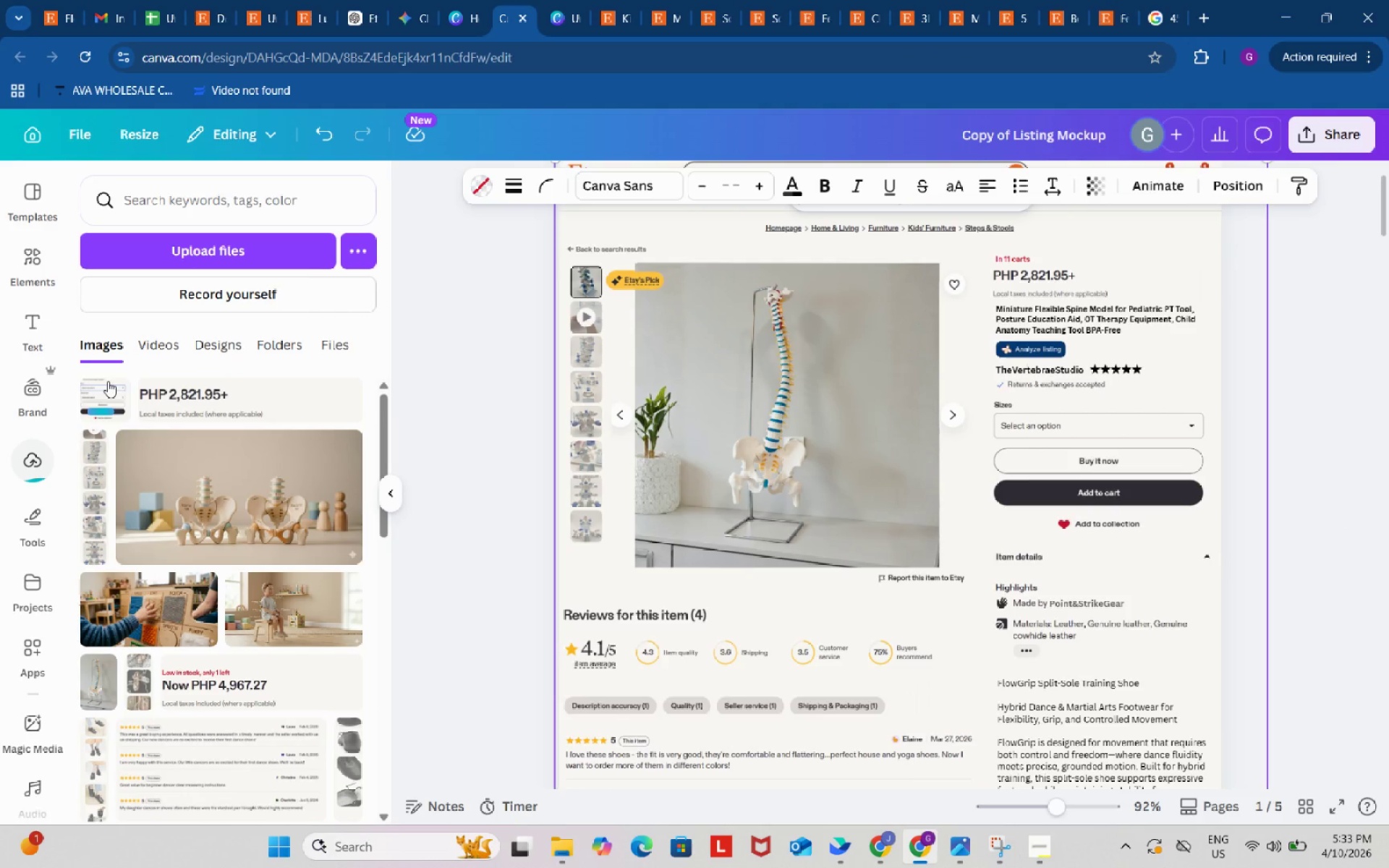 
left_click([101, 391])
 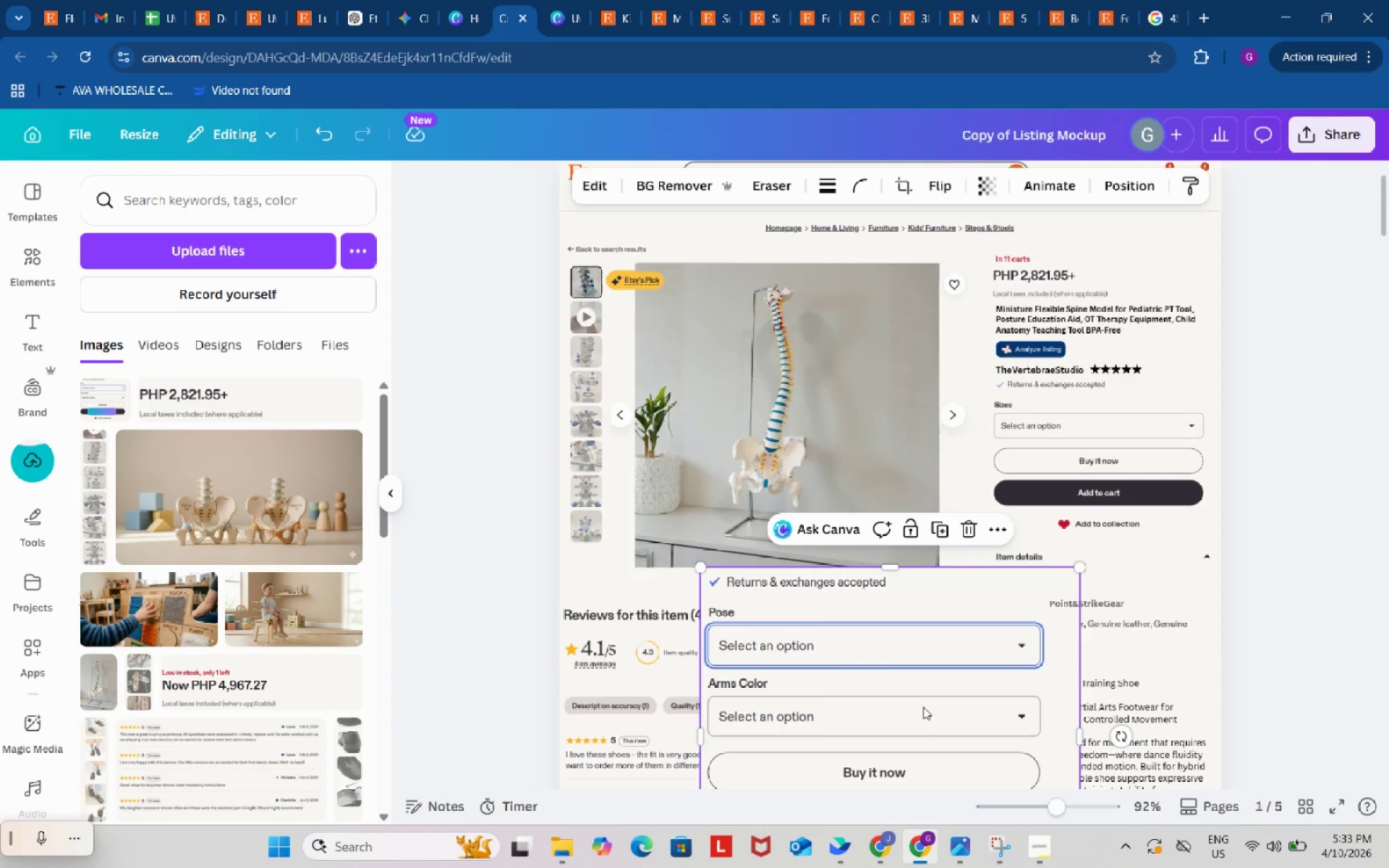 
left_click_drag(start_coordinate=[917, 713], to_coordinate=[1207, 521])
 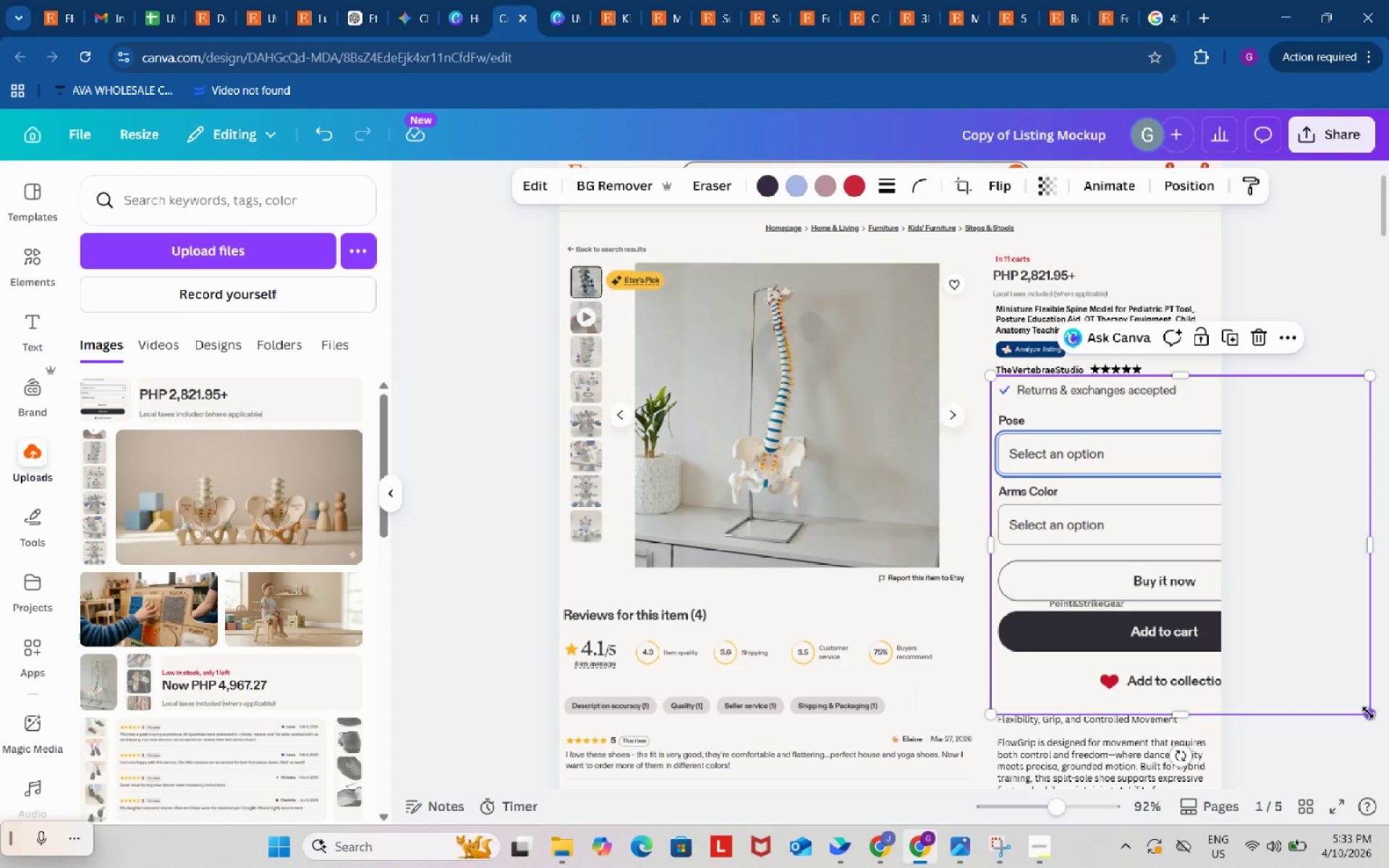 
left_click_drag(start_coordinate=[1368, 711], to_coordinate=[1223, 574])
 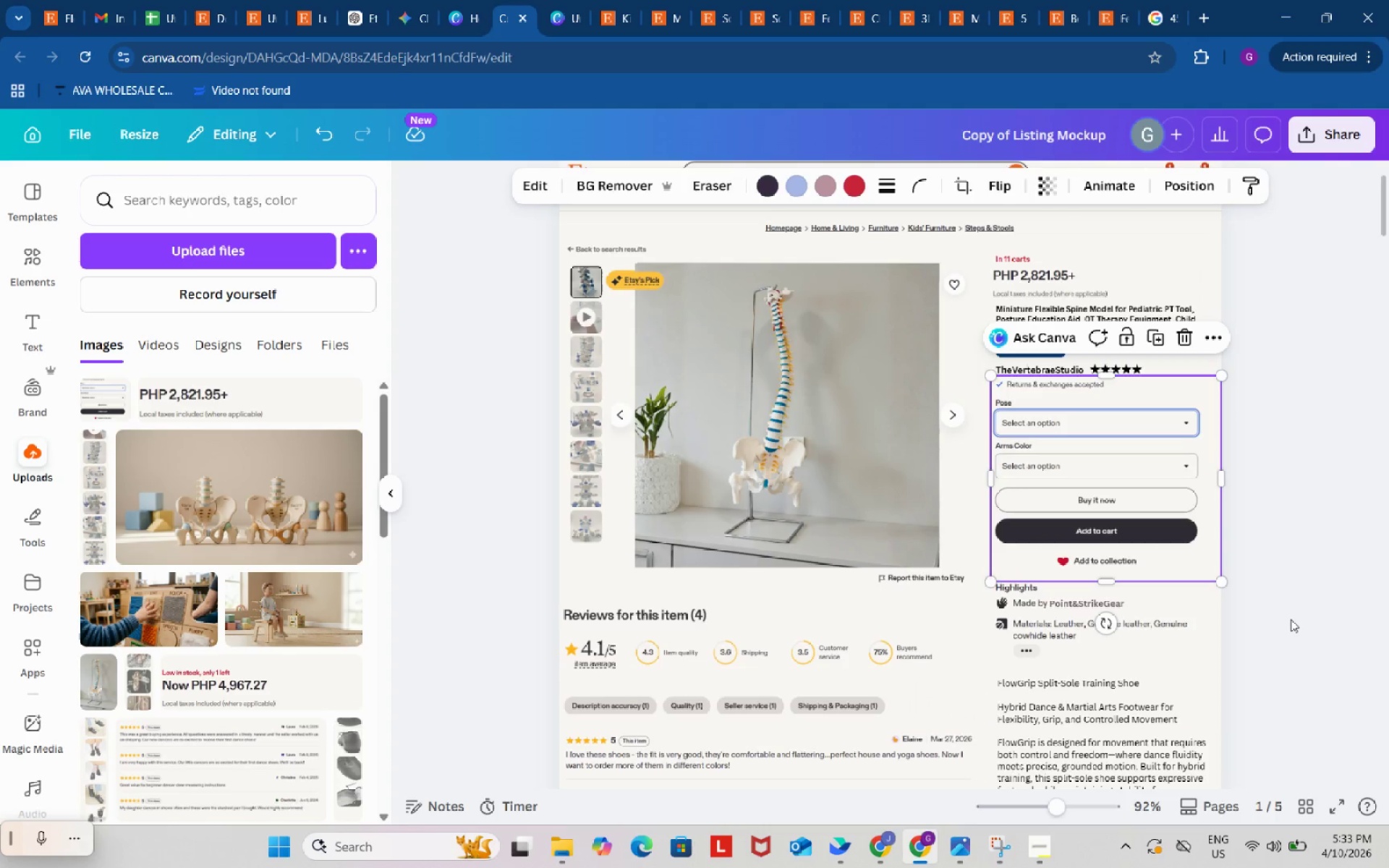 
left_click([1291, 619])
 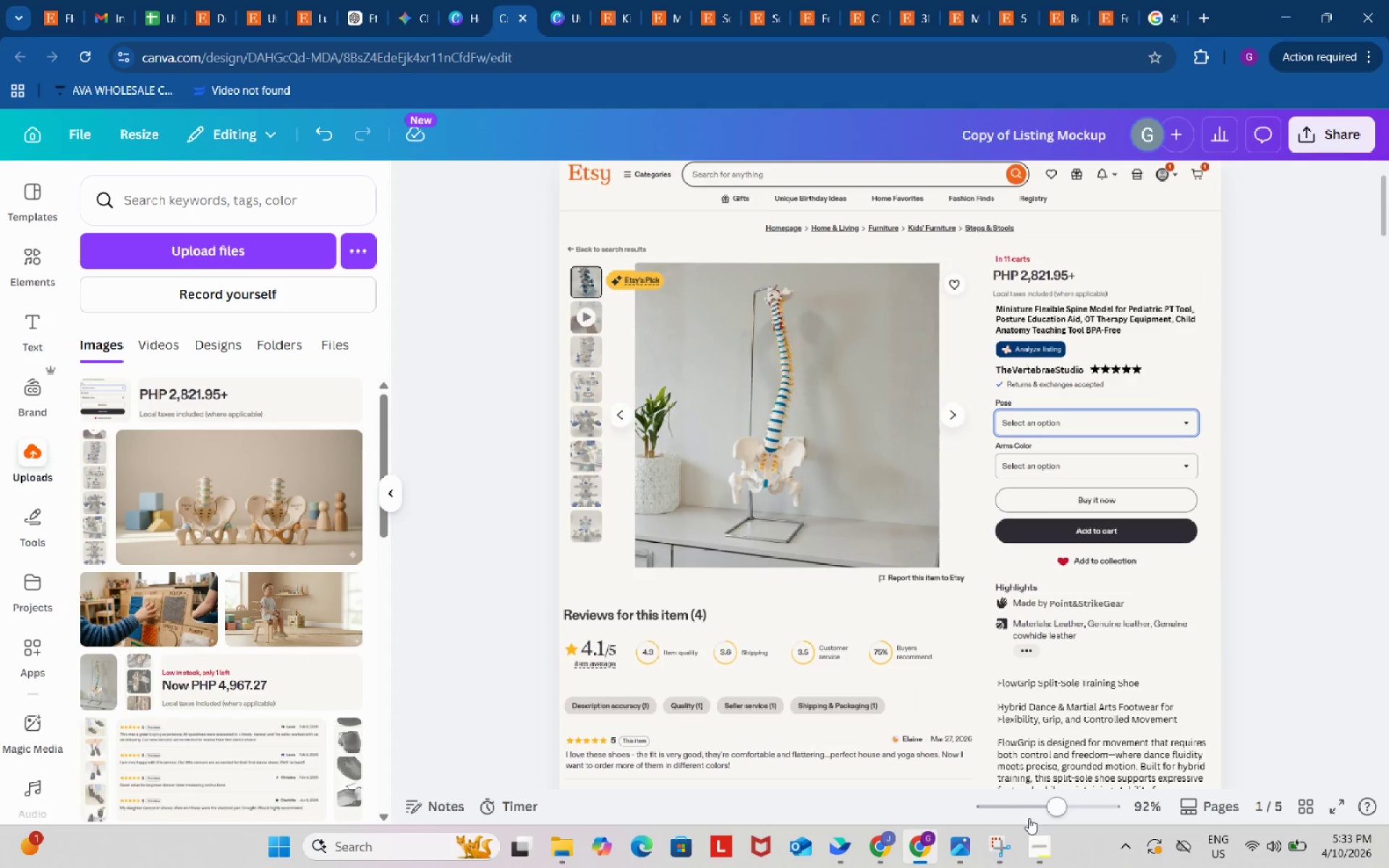 
left_click_drag(start_coordinate=[1057, 811], to_coordinate=[1063, 809])
 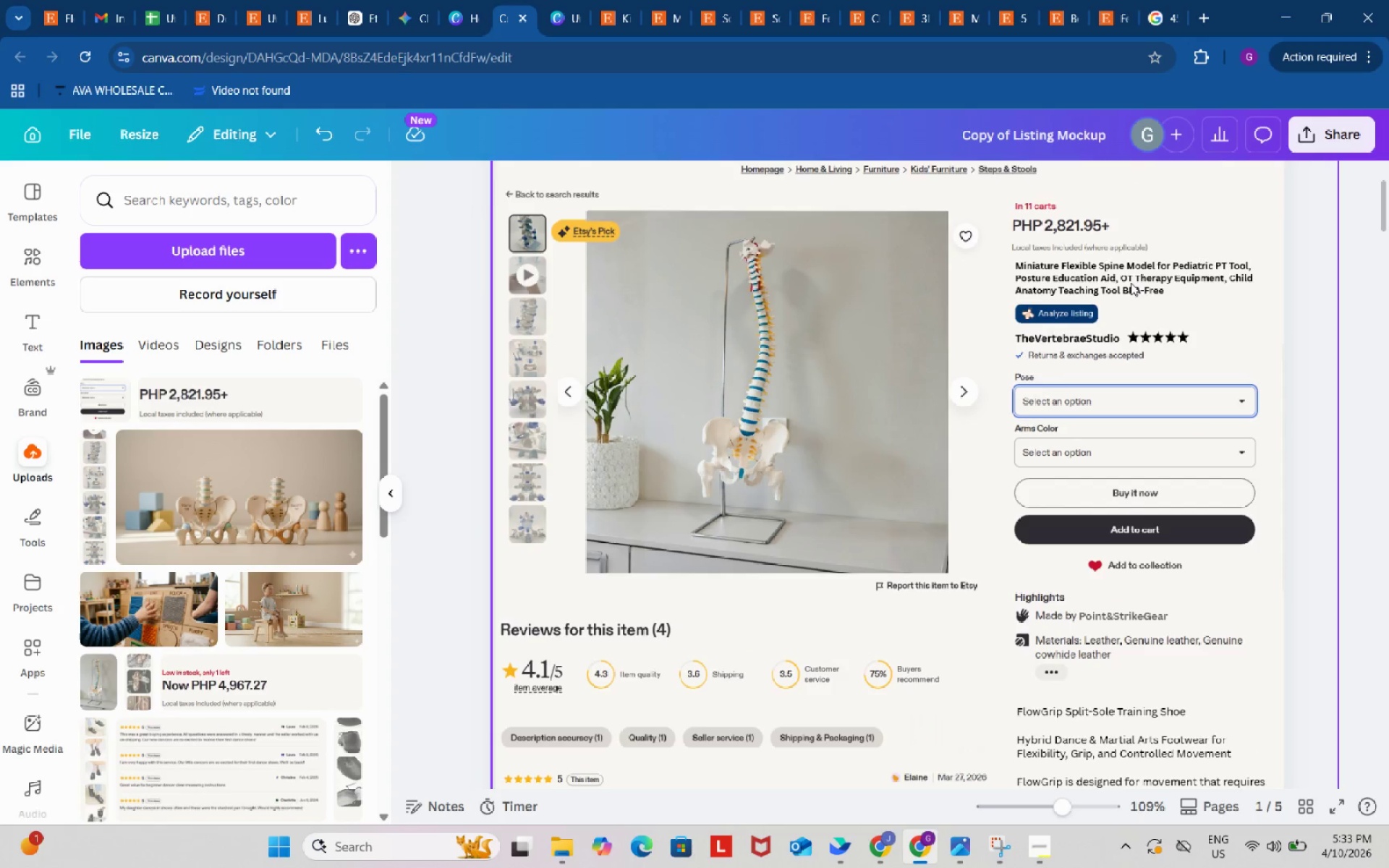 
left_click([1131, 281])
 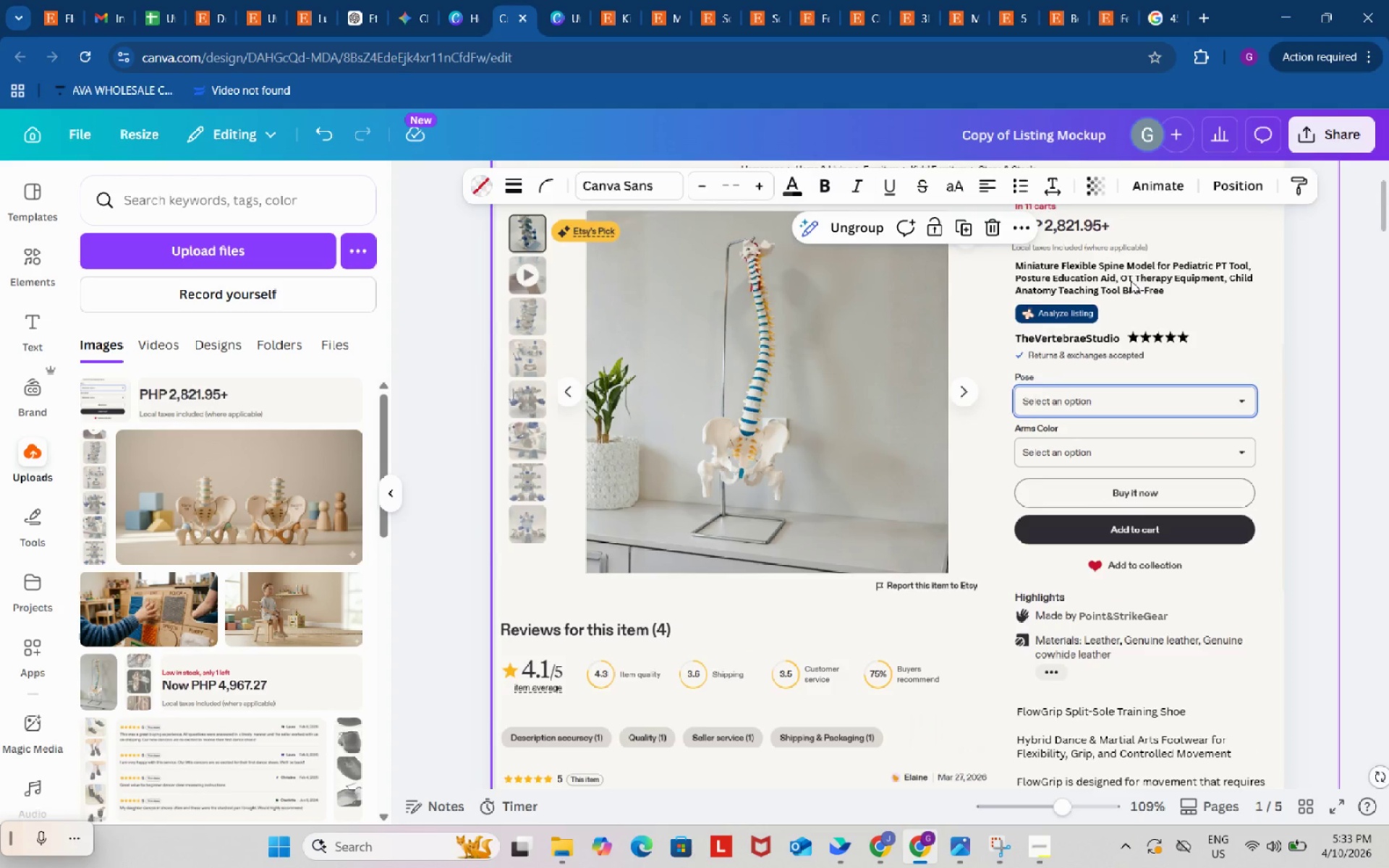 
left_click([1131, 281])
 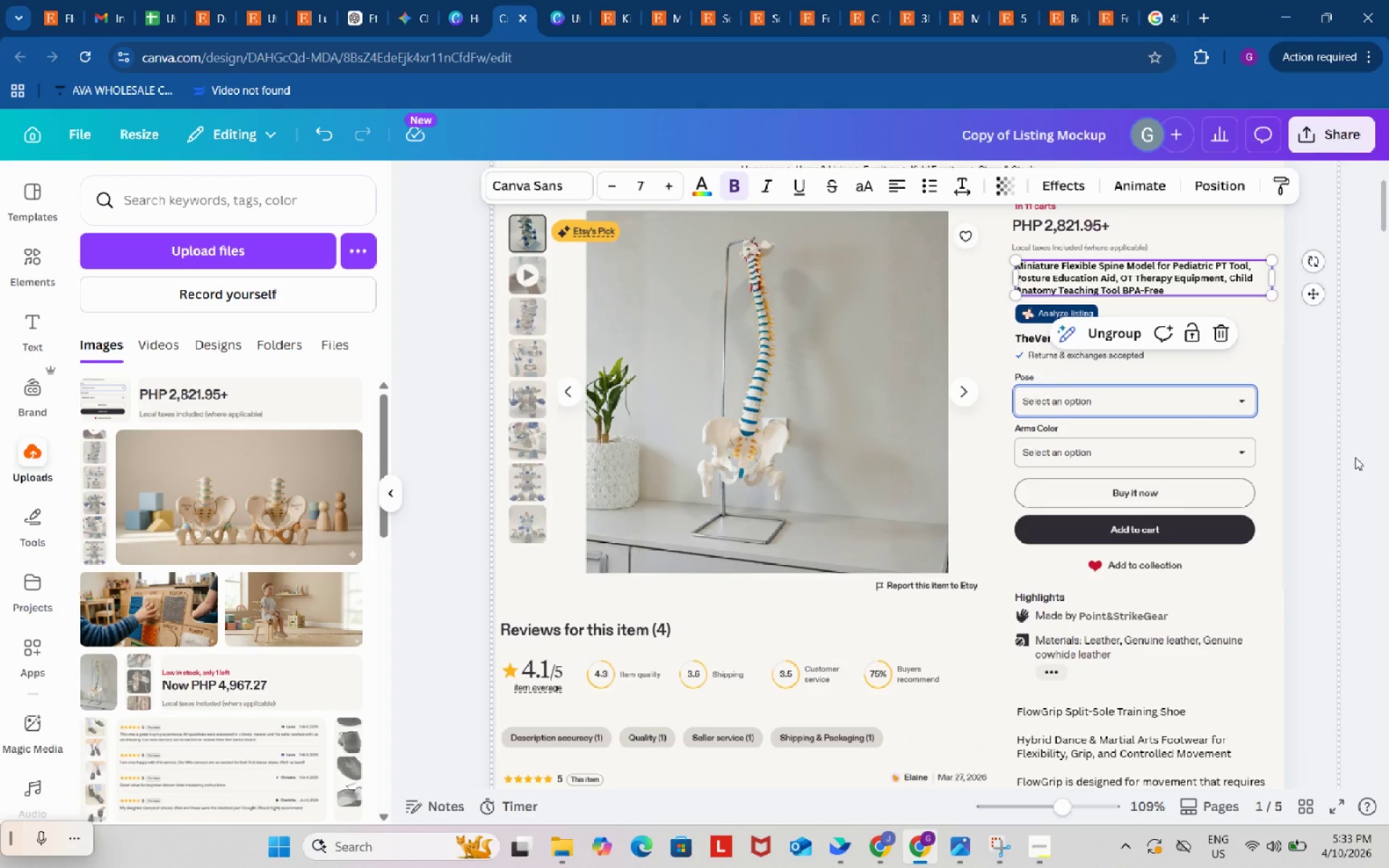 
left_click([1356, 459])
 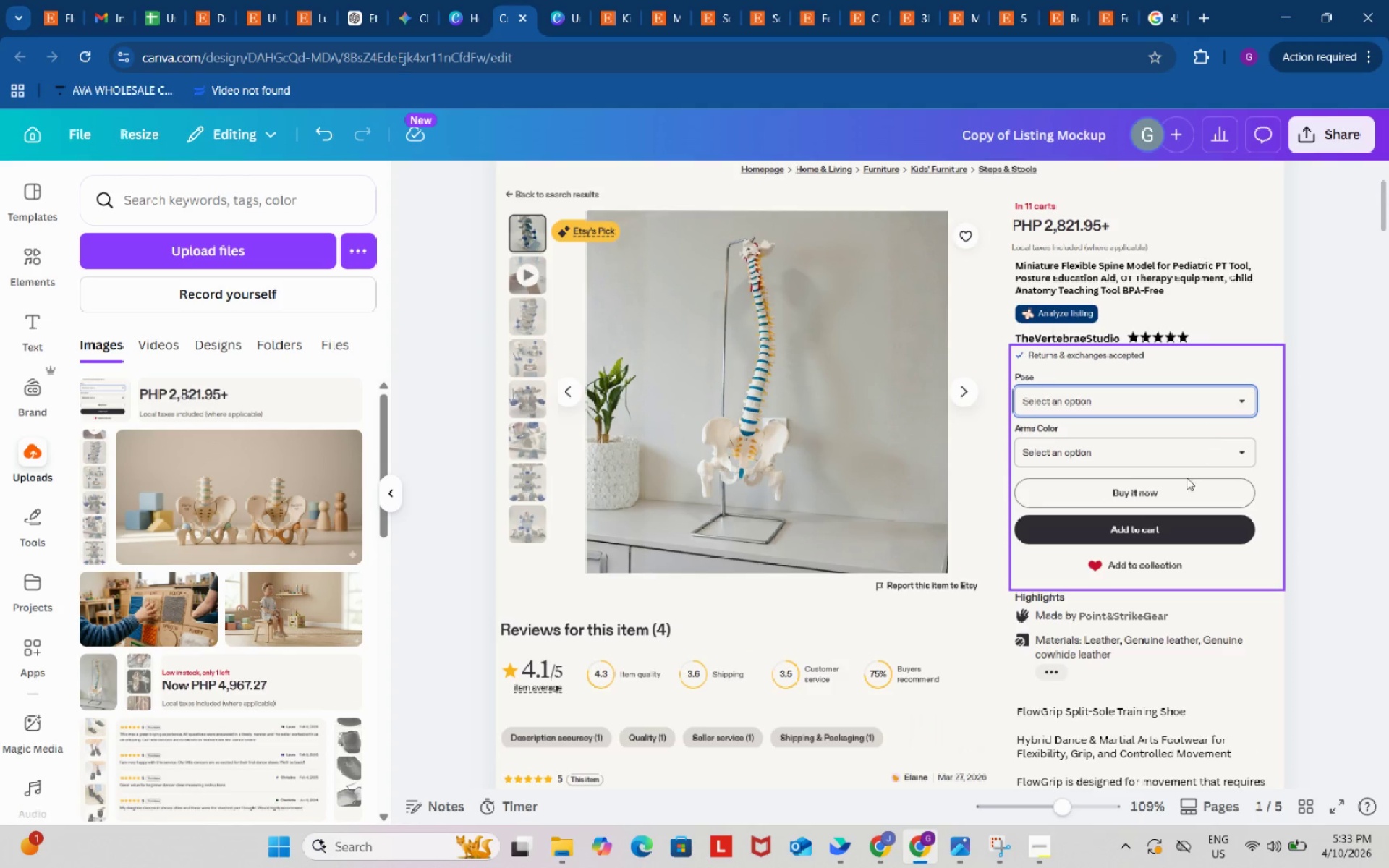 
left_click([1186, 487])
 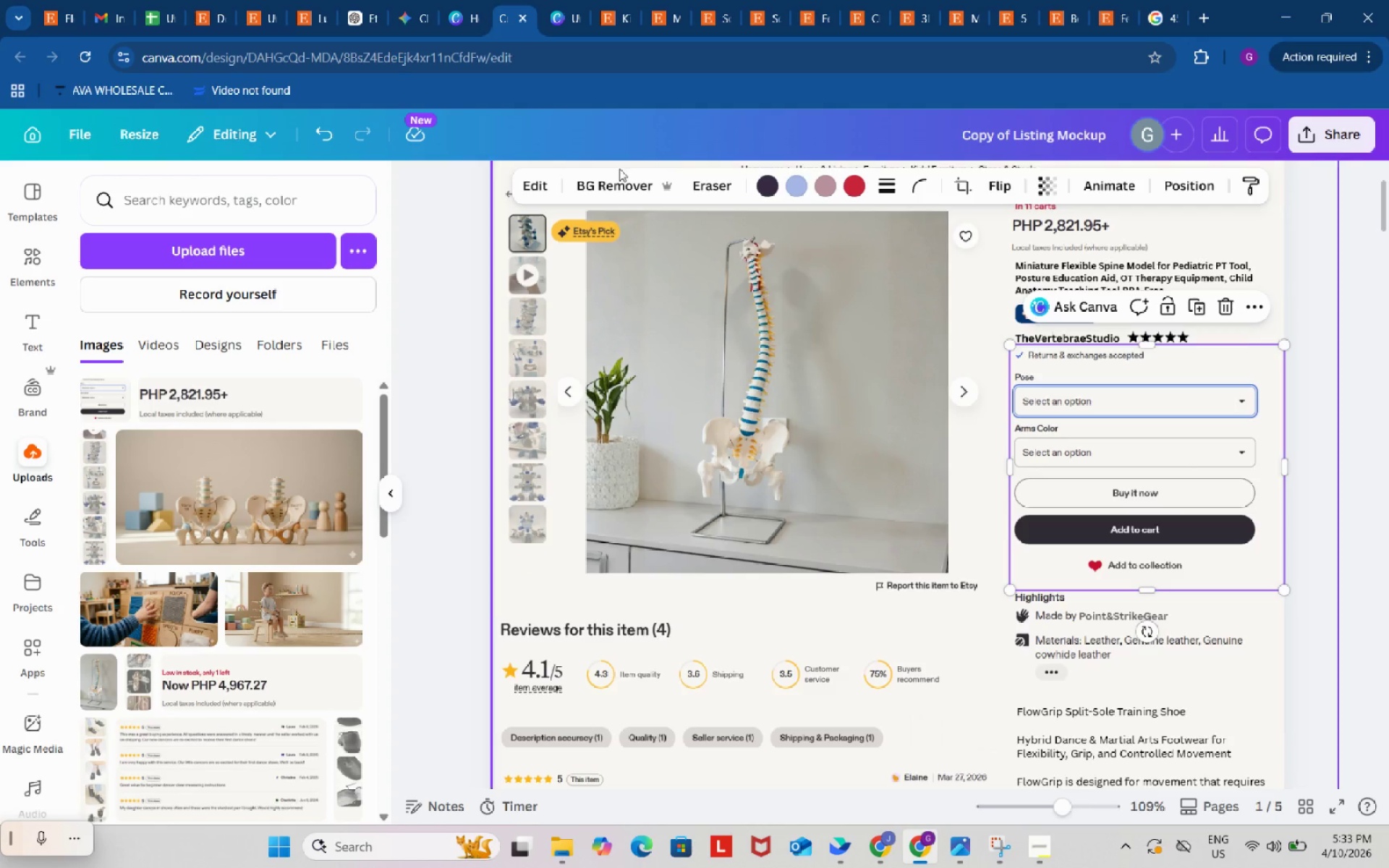 
left_click([534, 184])
 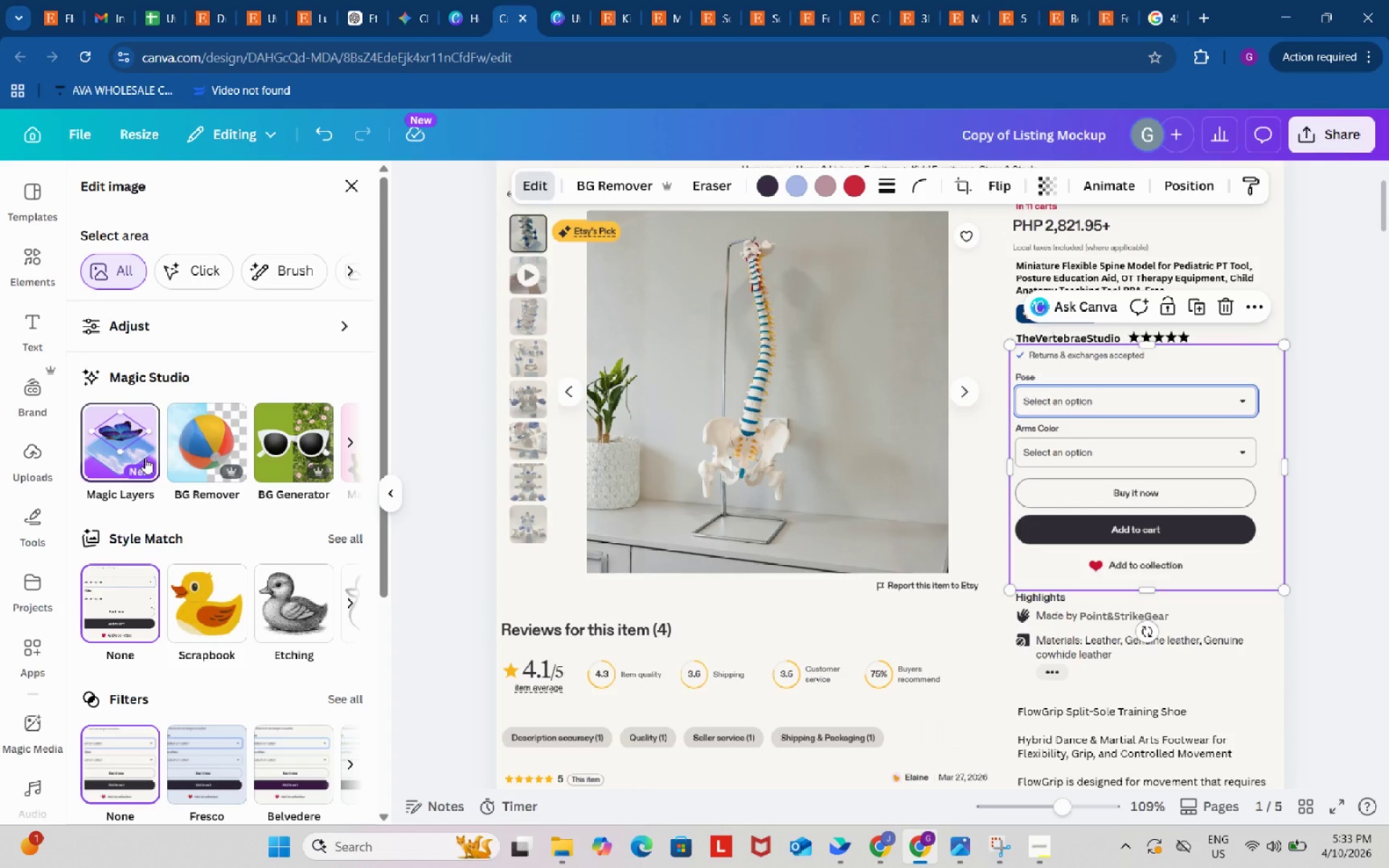 
left_click([350, 441])
 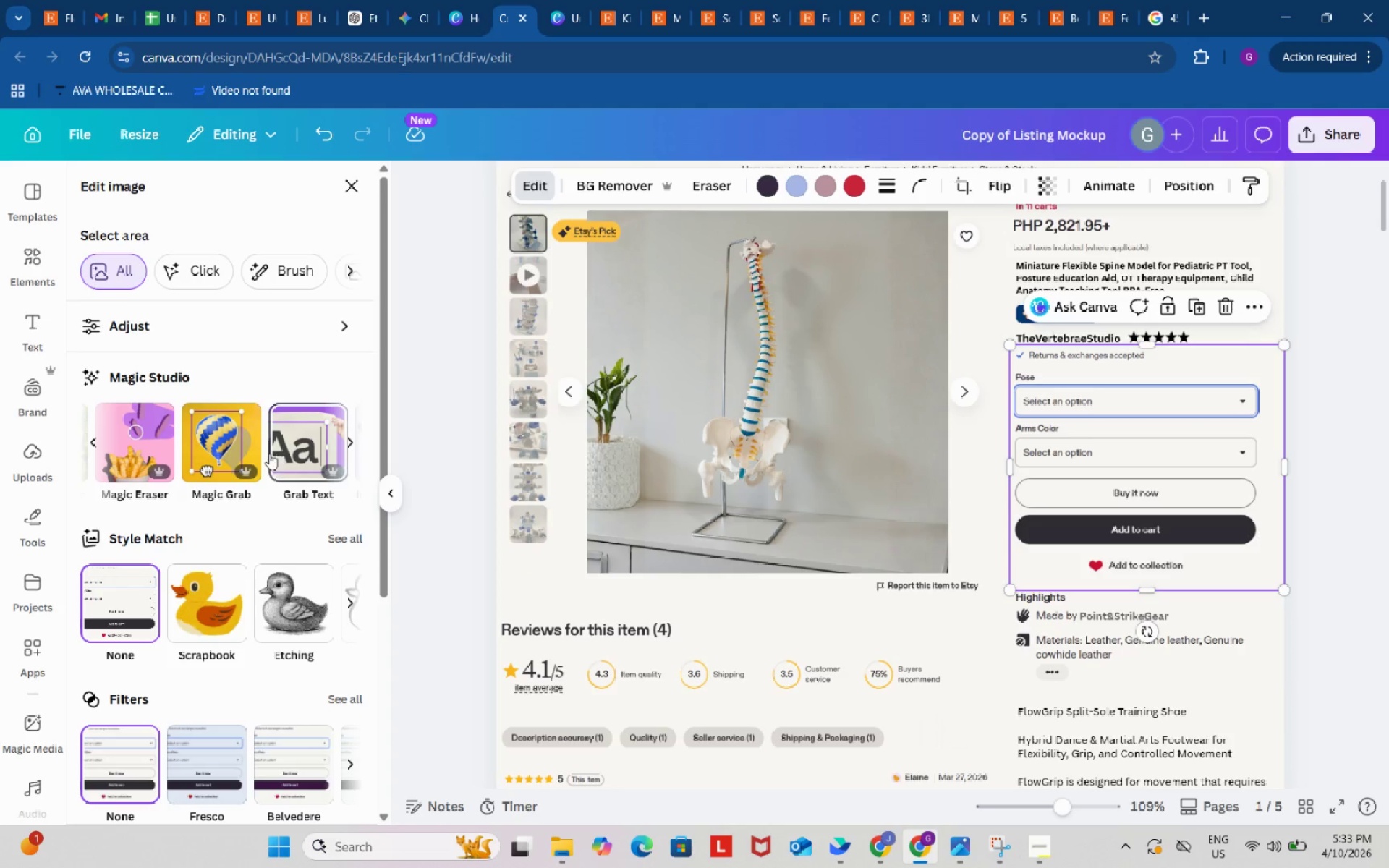 
left_click([304, 450])
 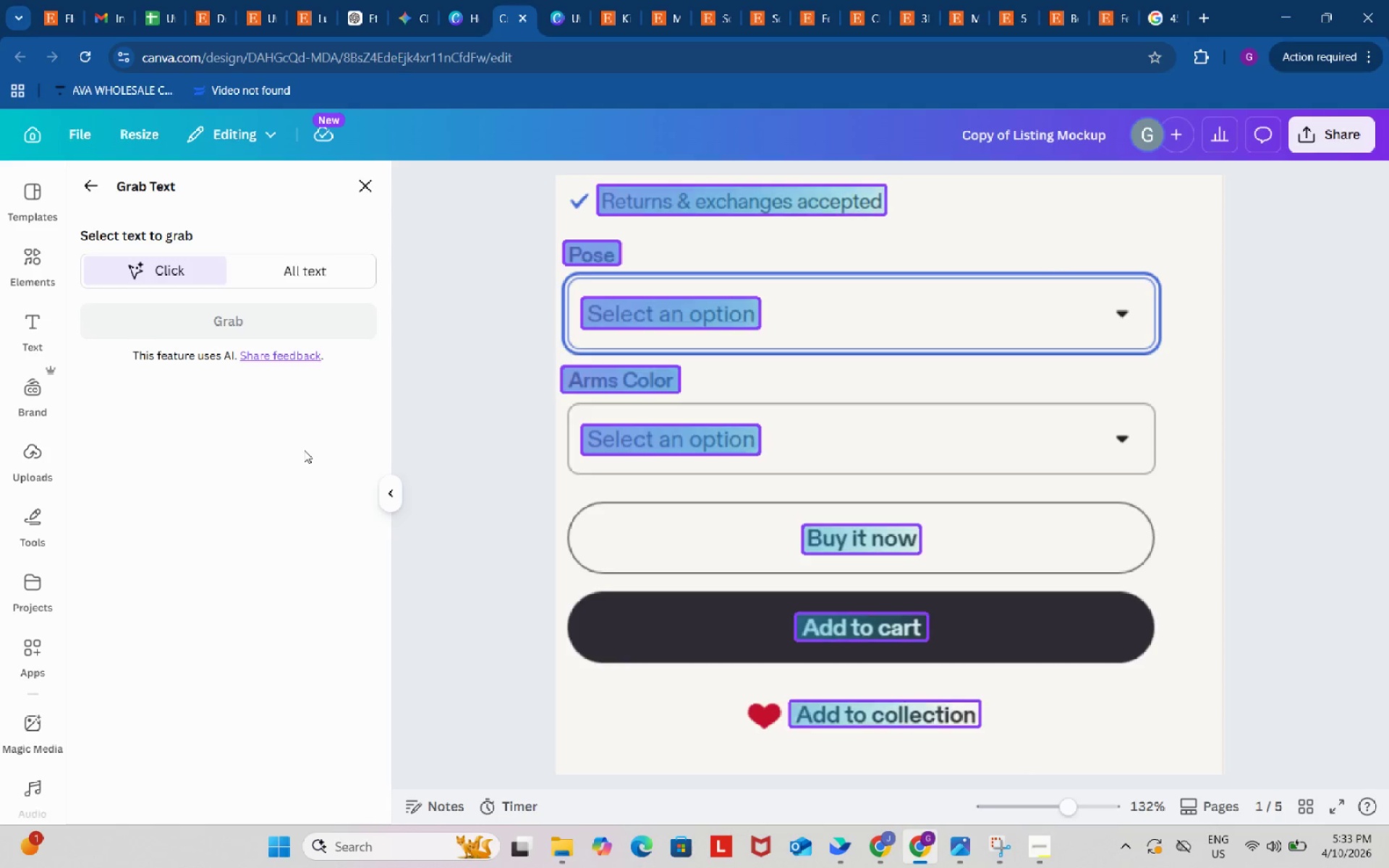 
wait(5.38)
 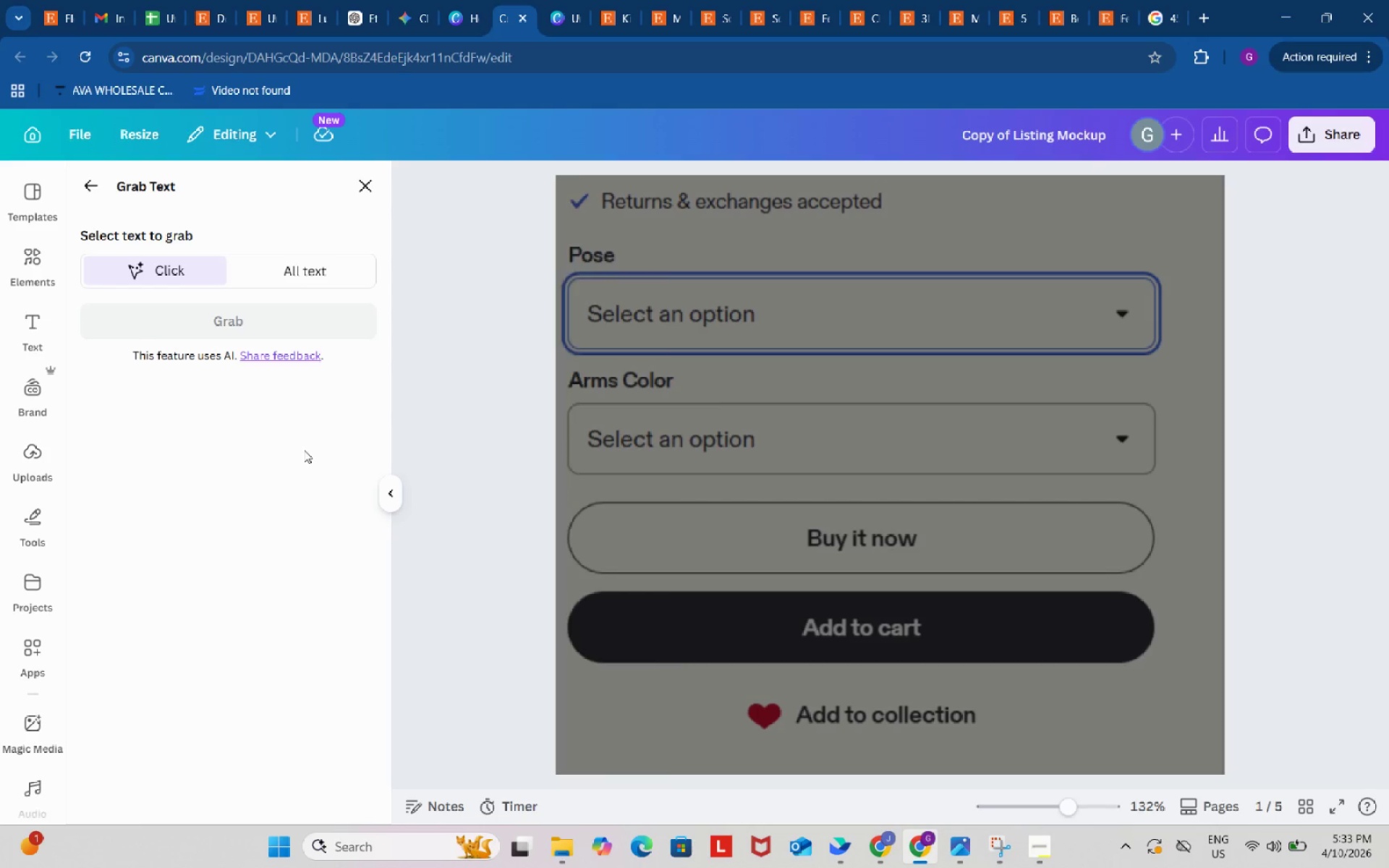 
left_click([600, 250])
 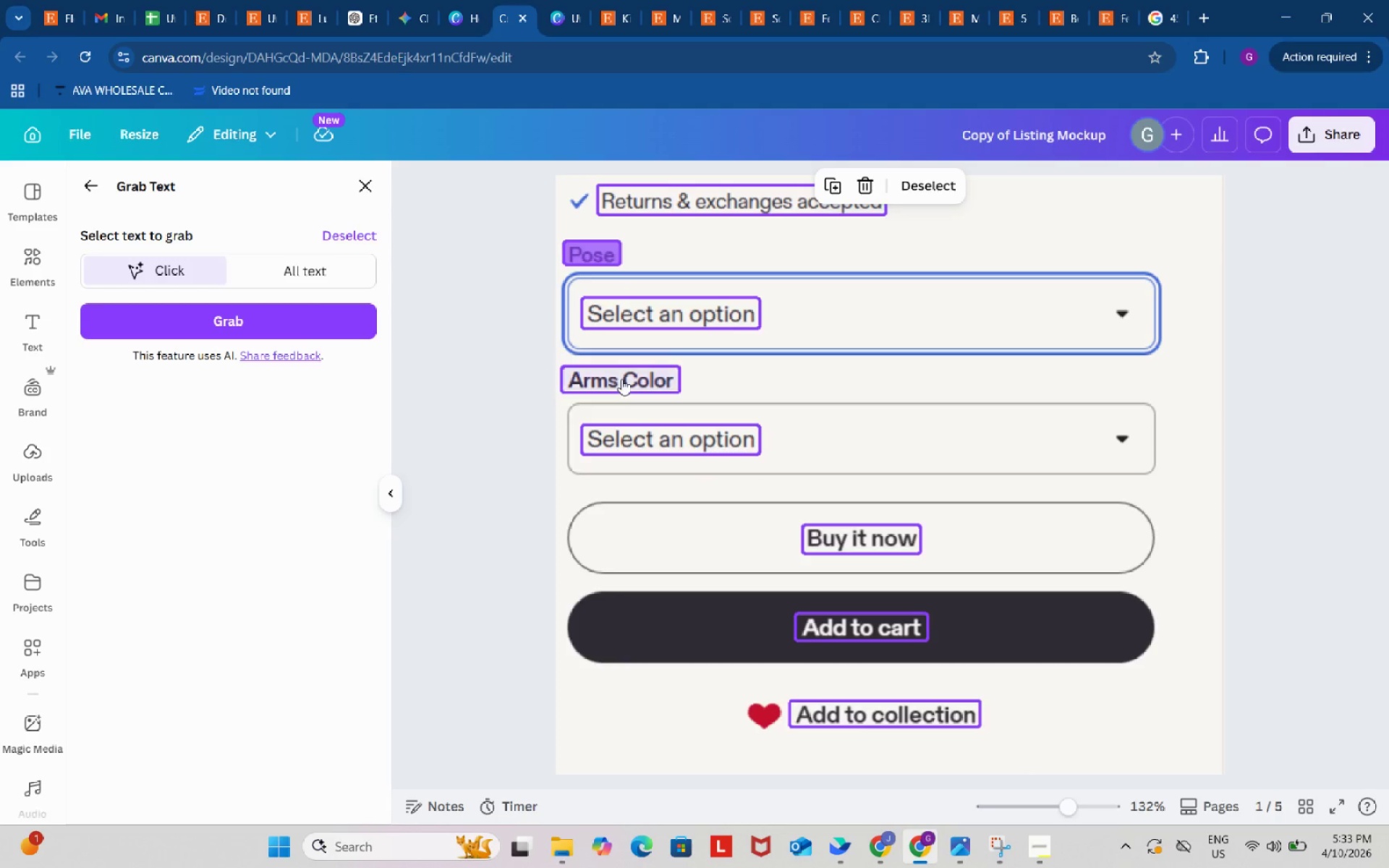 
left_click([621, 378])
 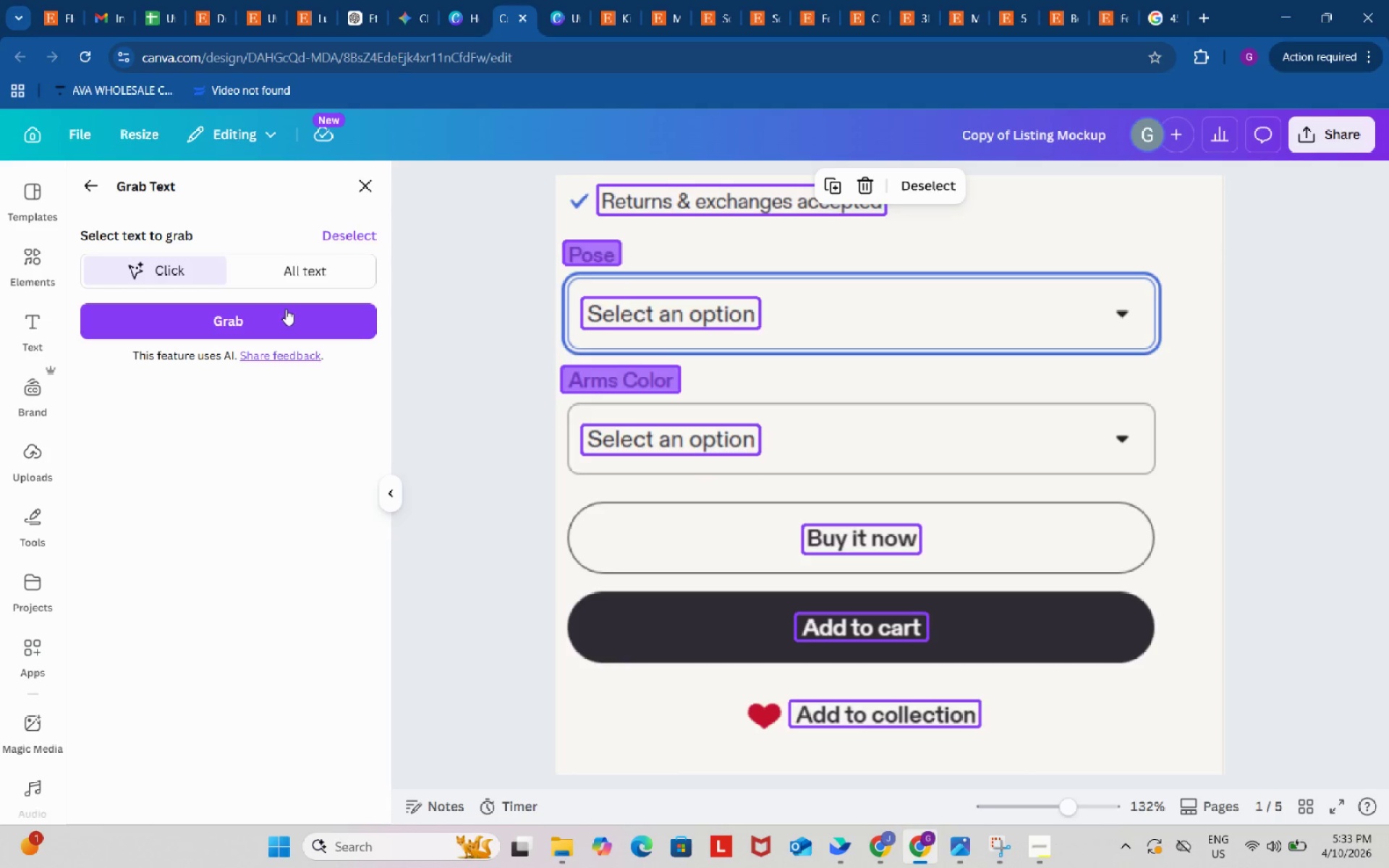 
left_click([286, 316])
 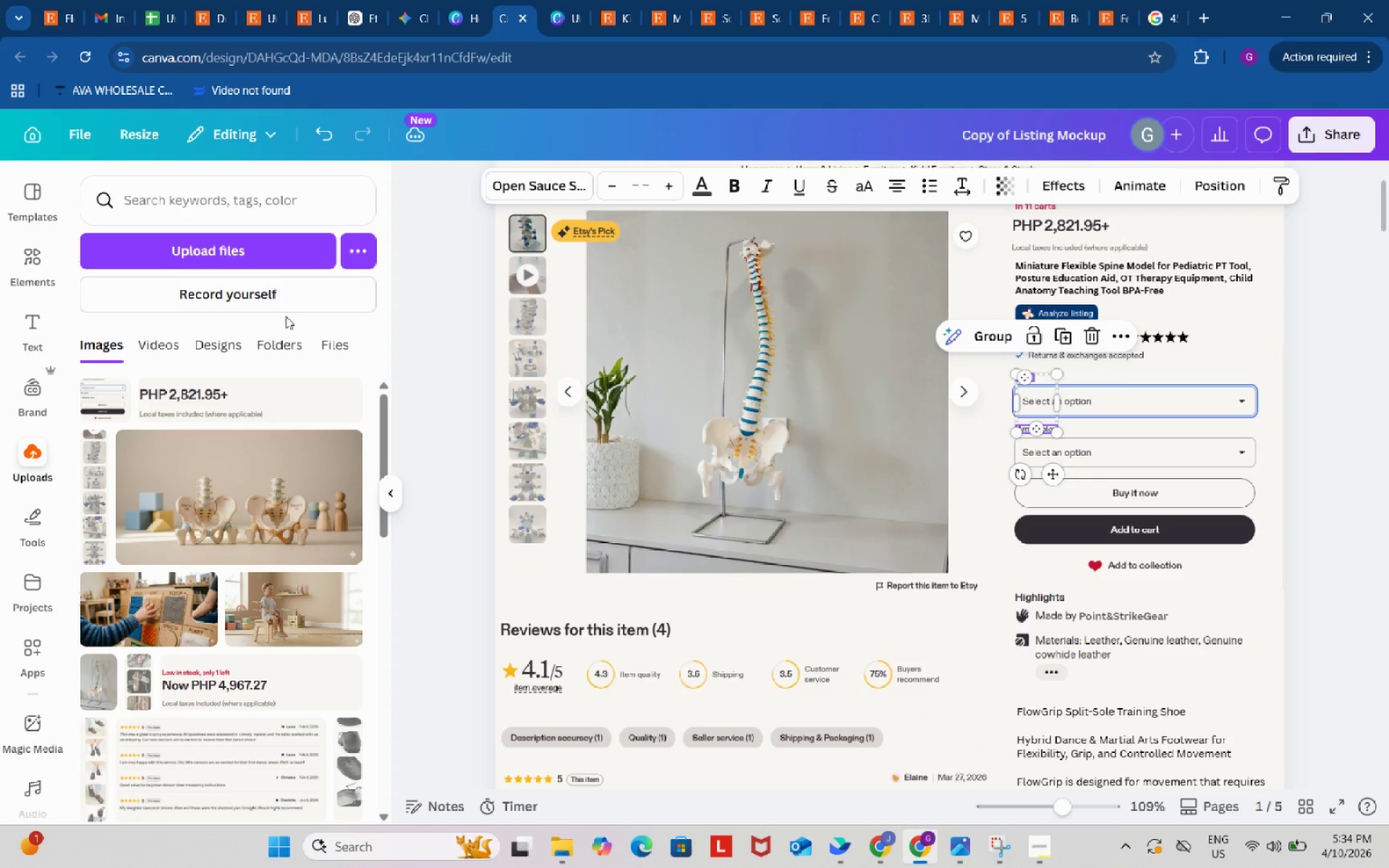 
wait(10.5)
 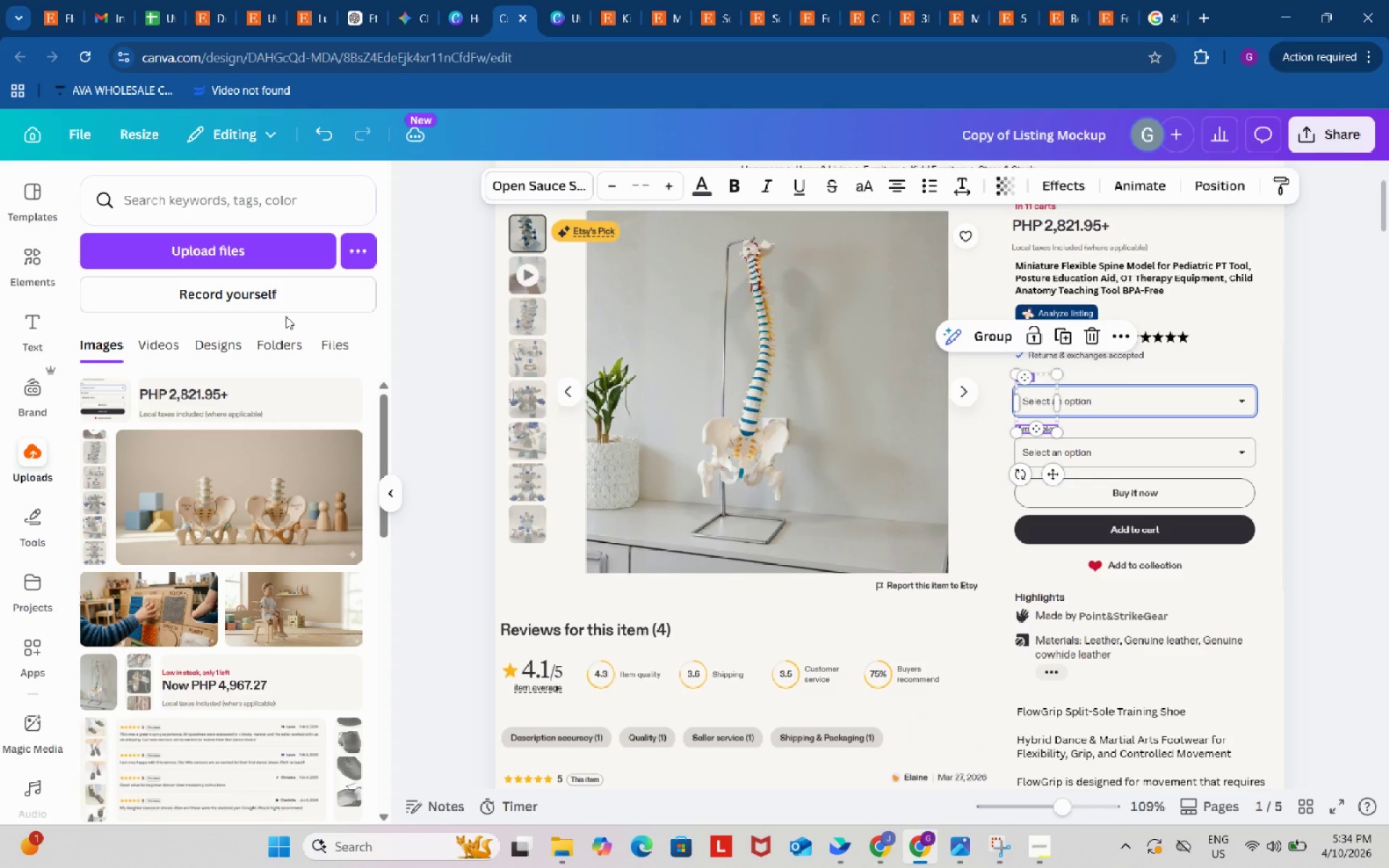 
left_click([1354, 503])
 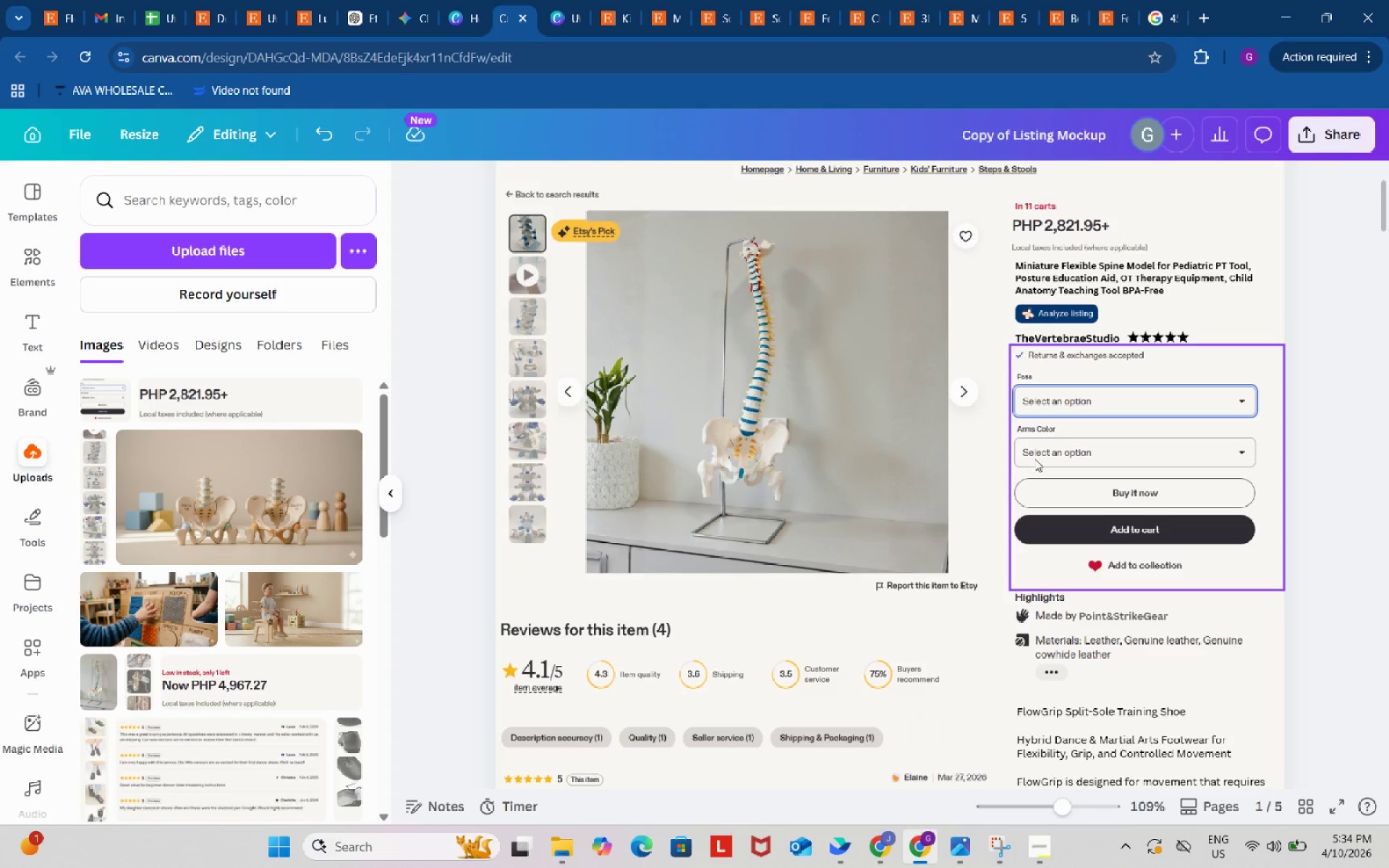 
left_click([1035, 429])
 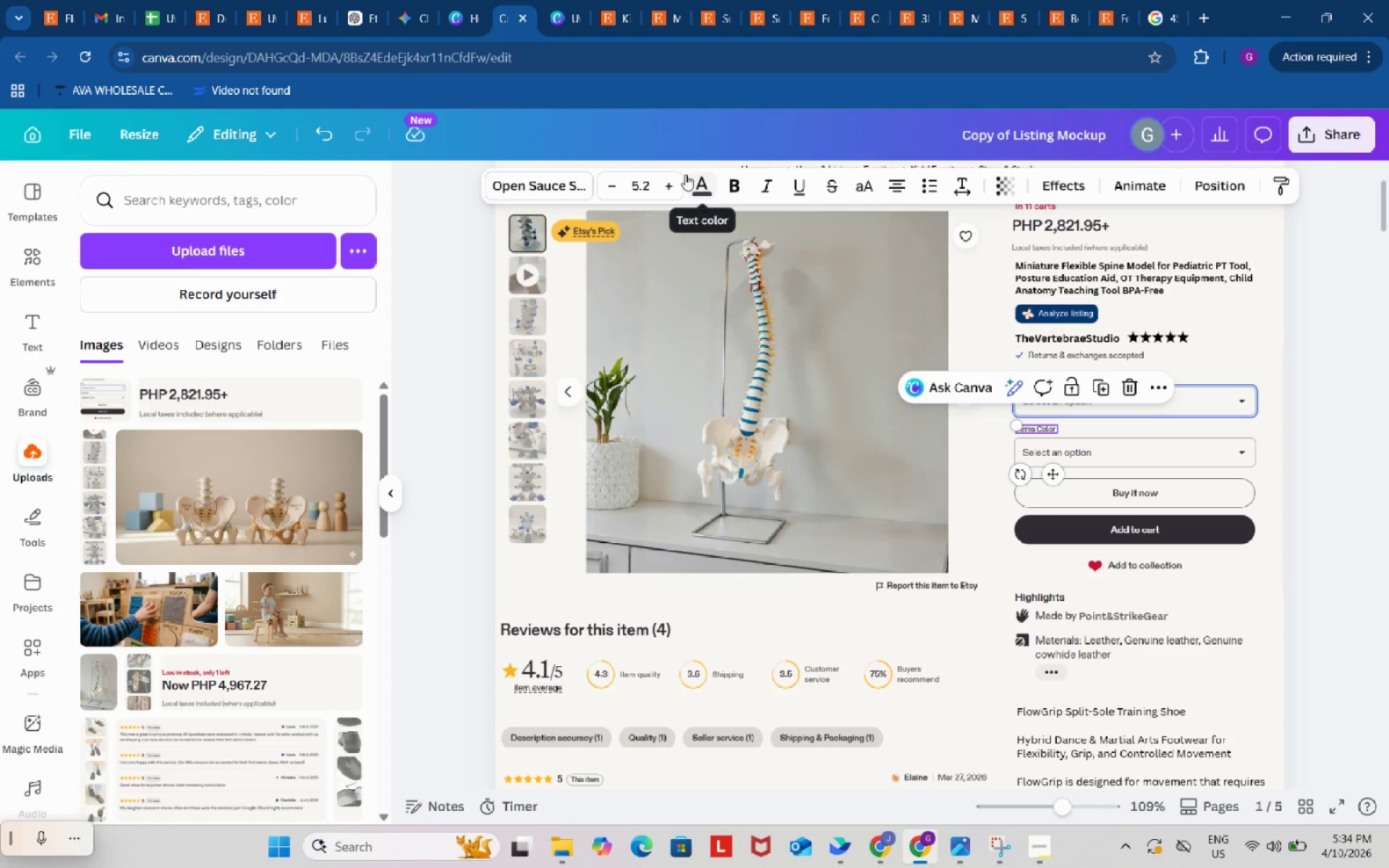 
left_click([672, 182])
 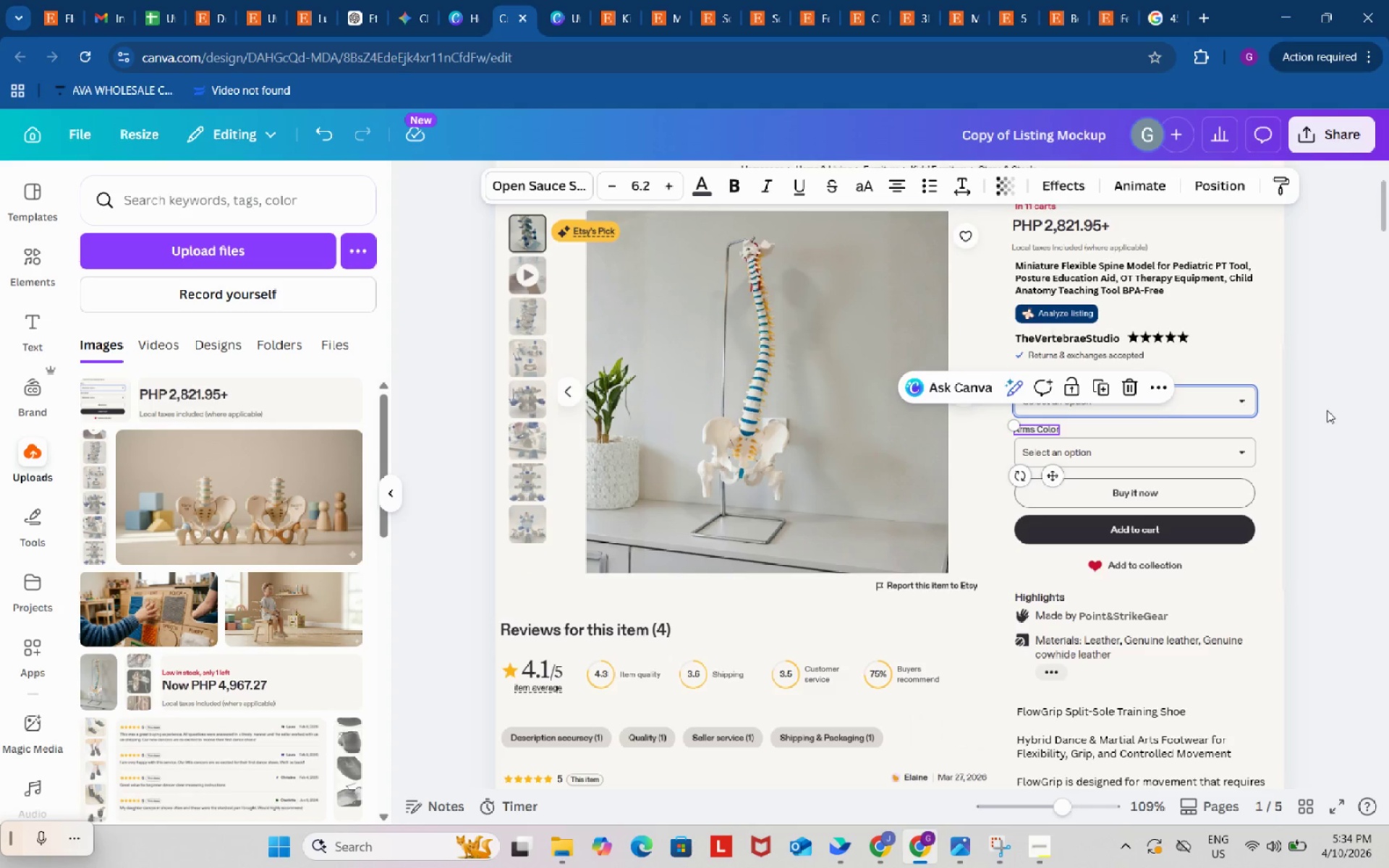 
left_click([1344, 409])
 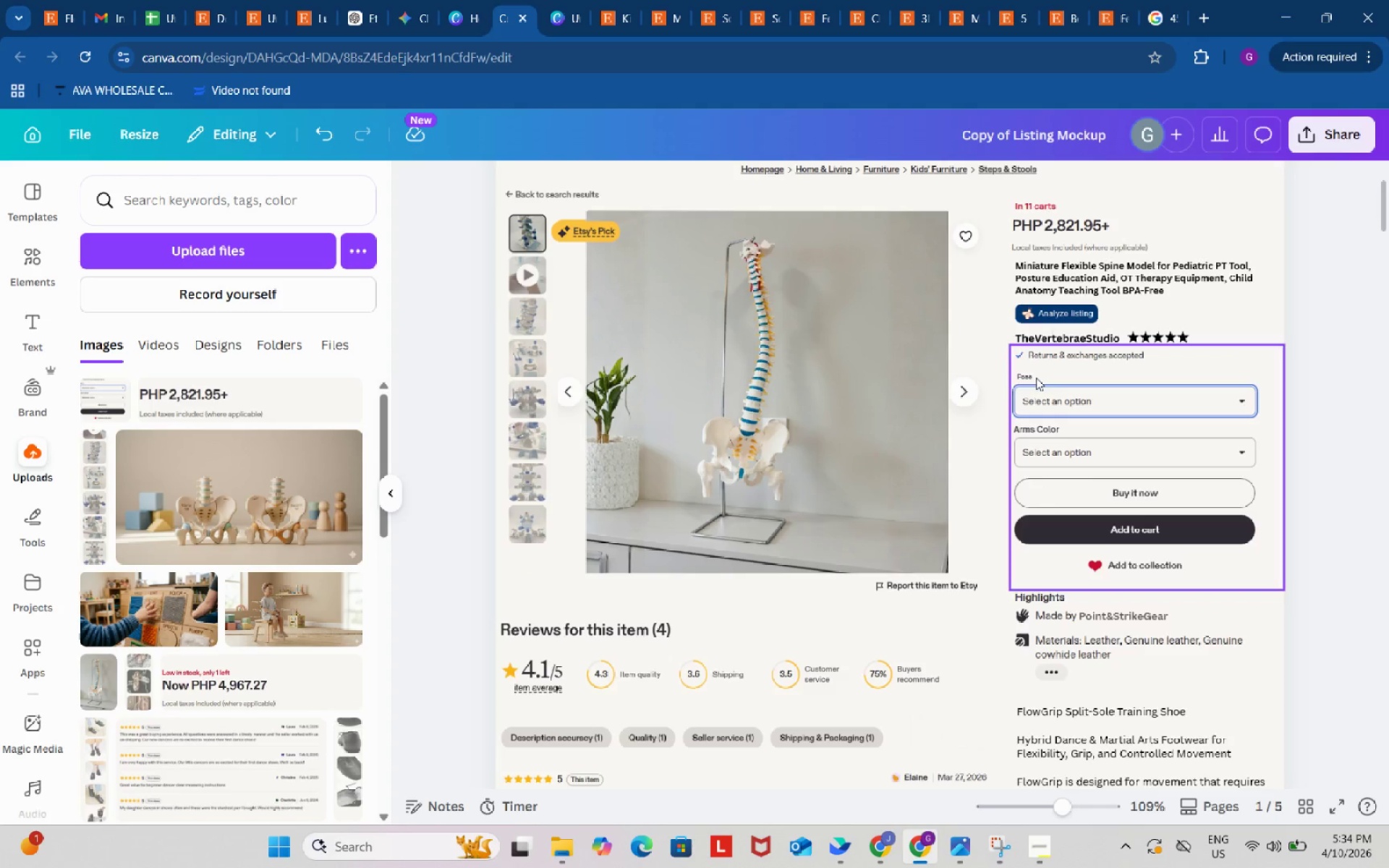 
left_click([1024, 376])
 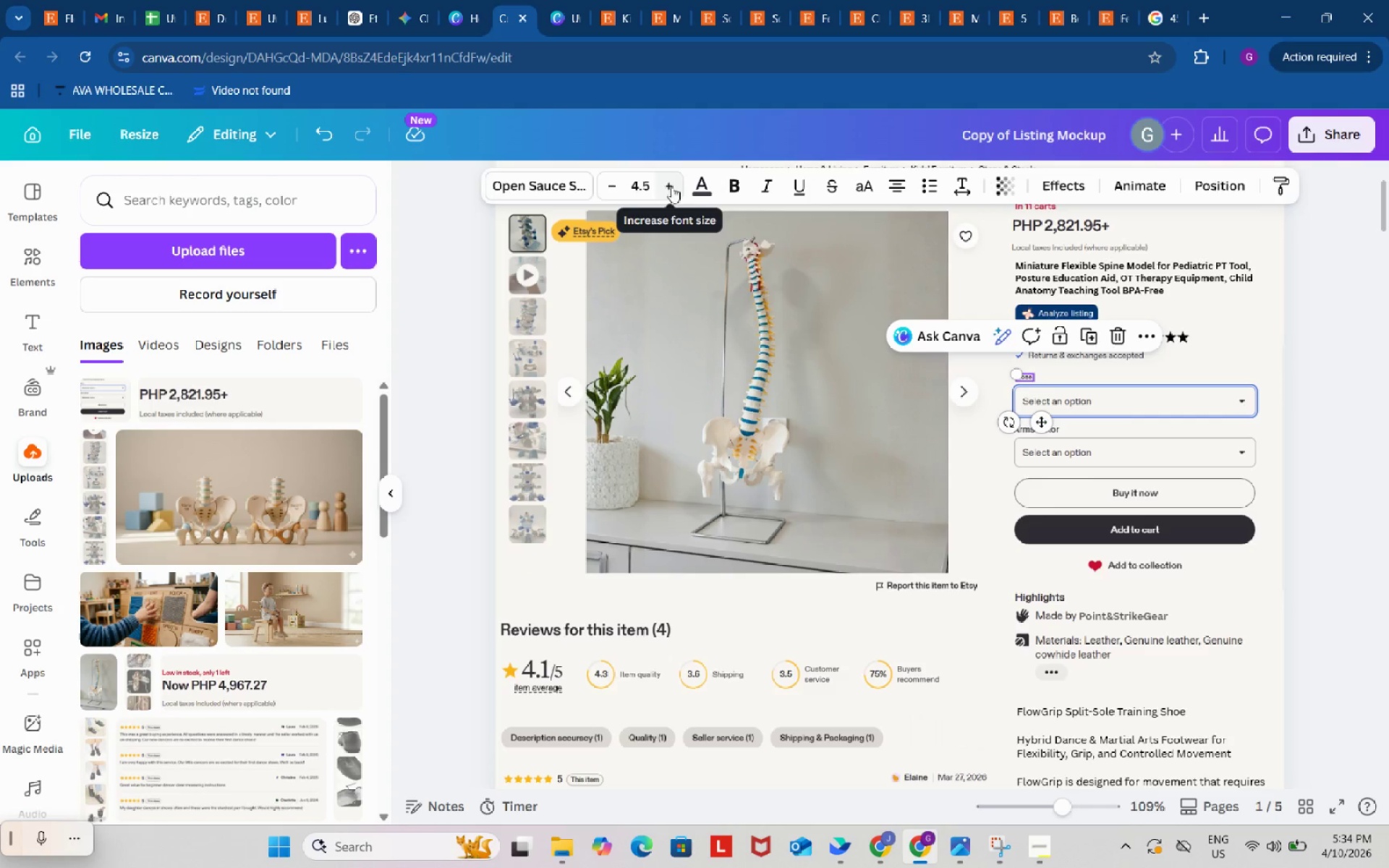 
left_click([648, 184])
 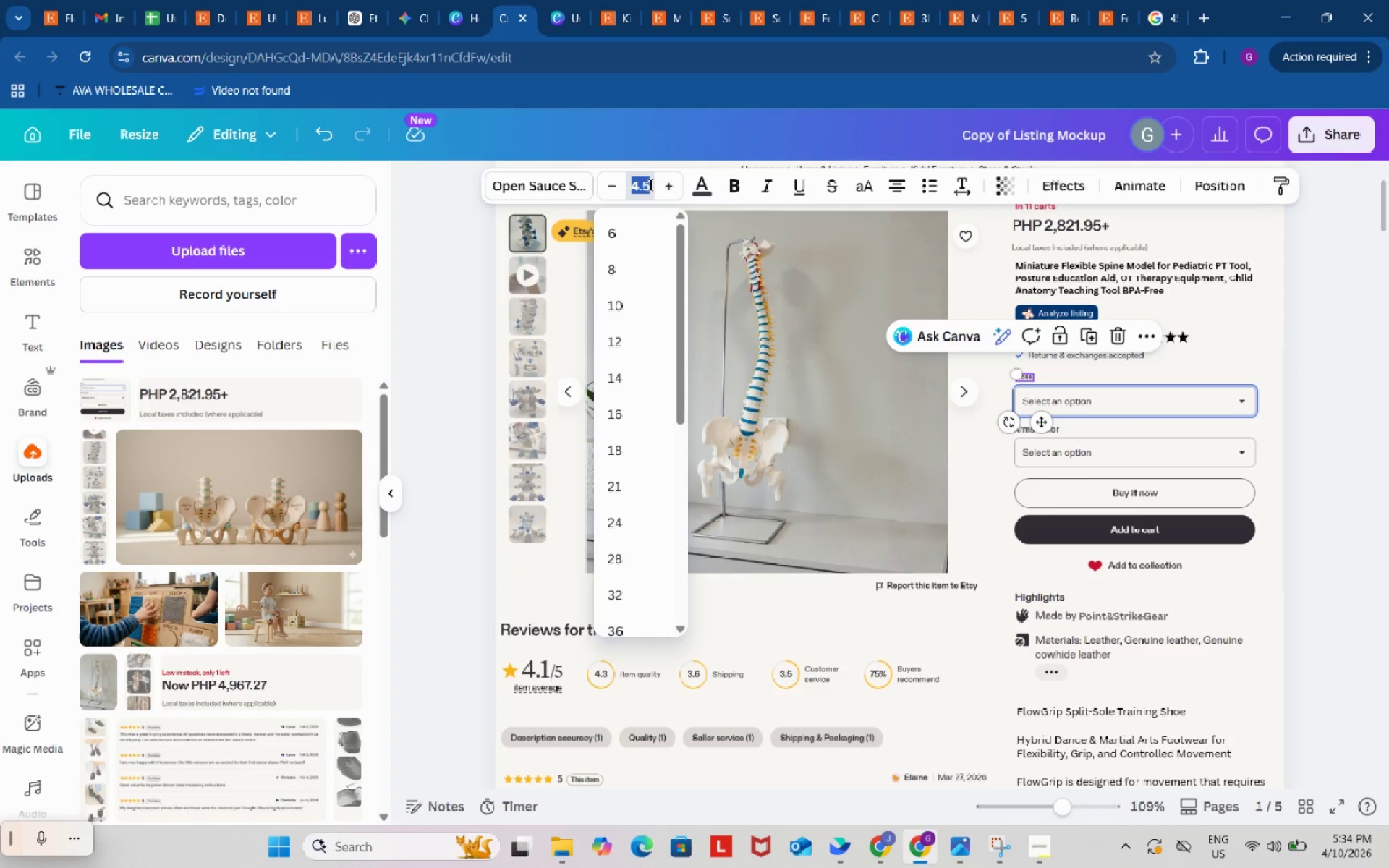 
key(Numpad5)
 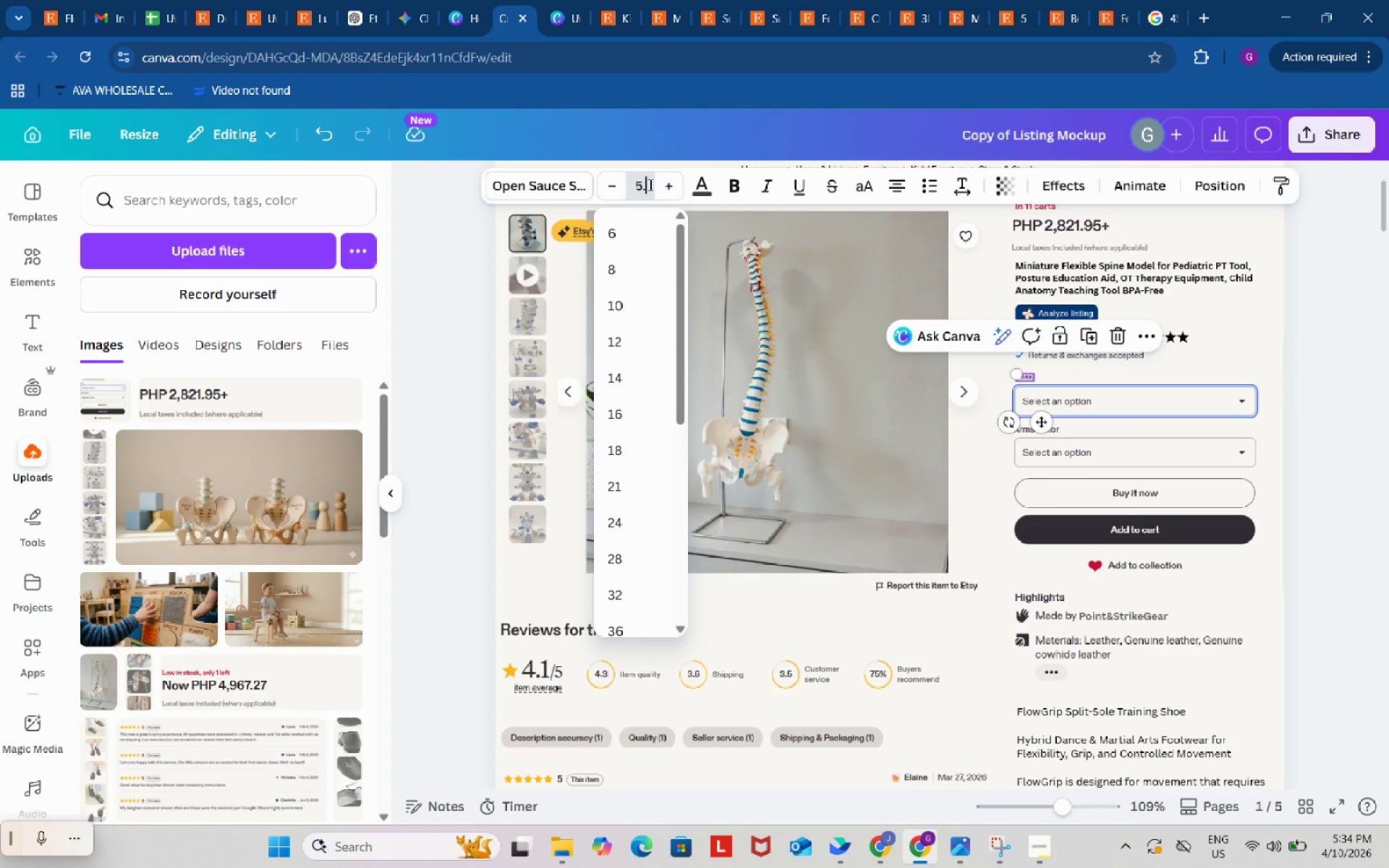 
key(NumpadDecimal)
 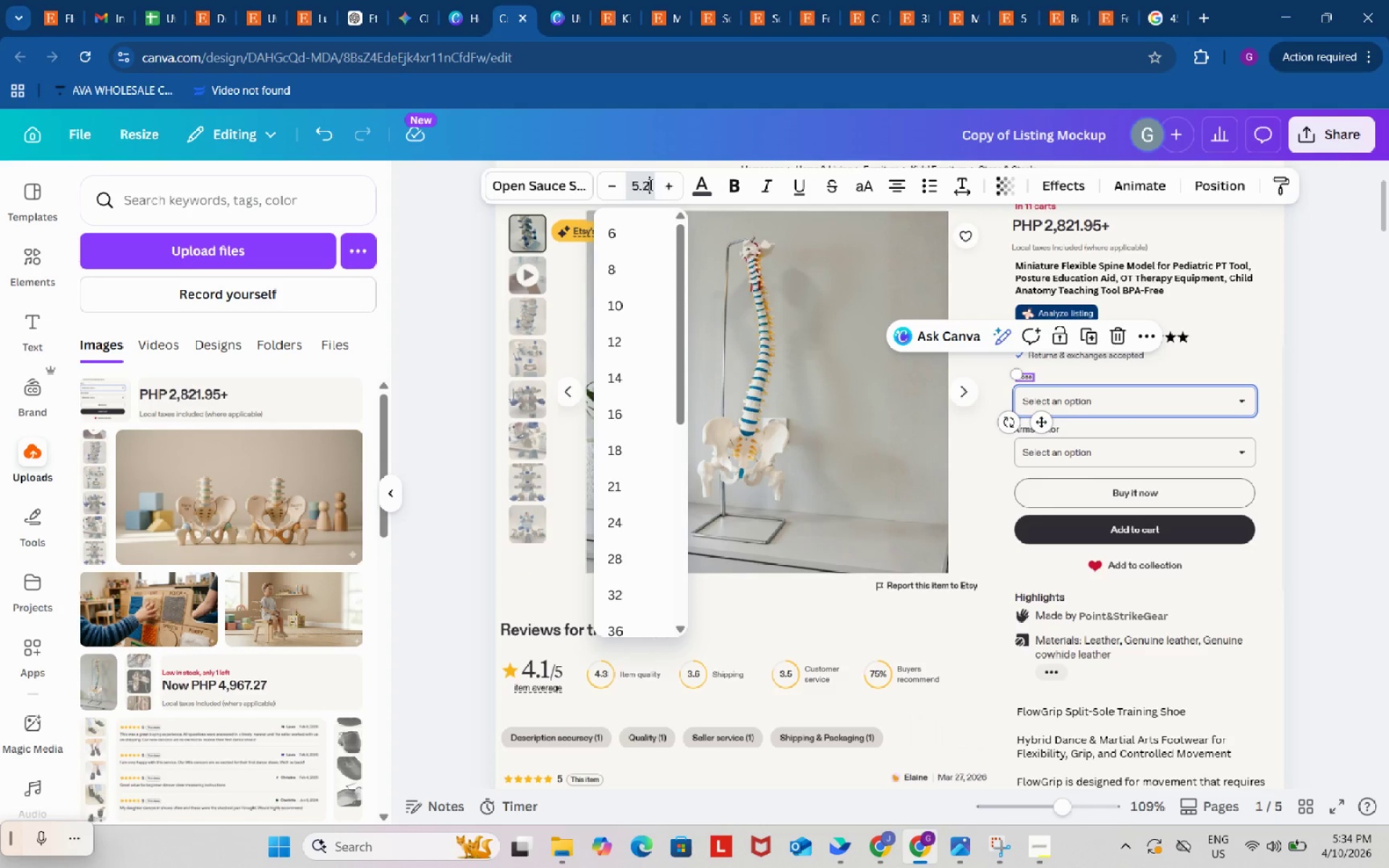 
key(Numpad2)
 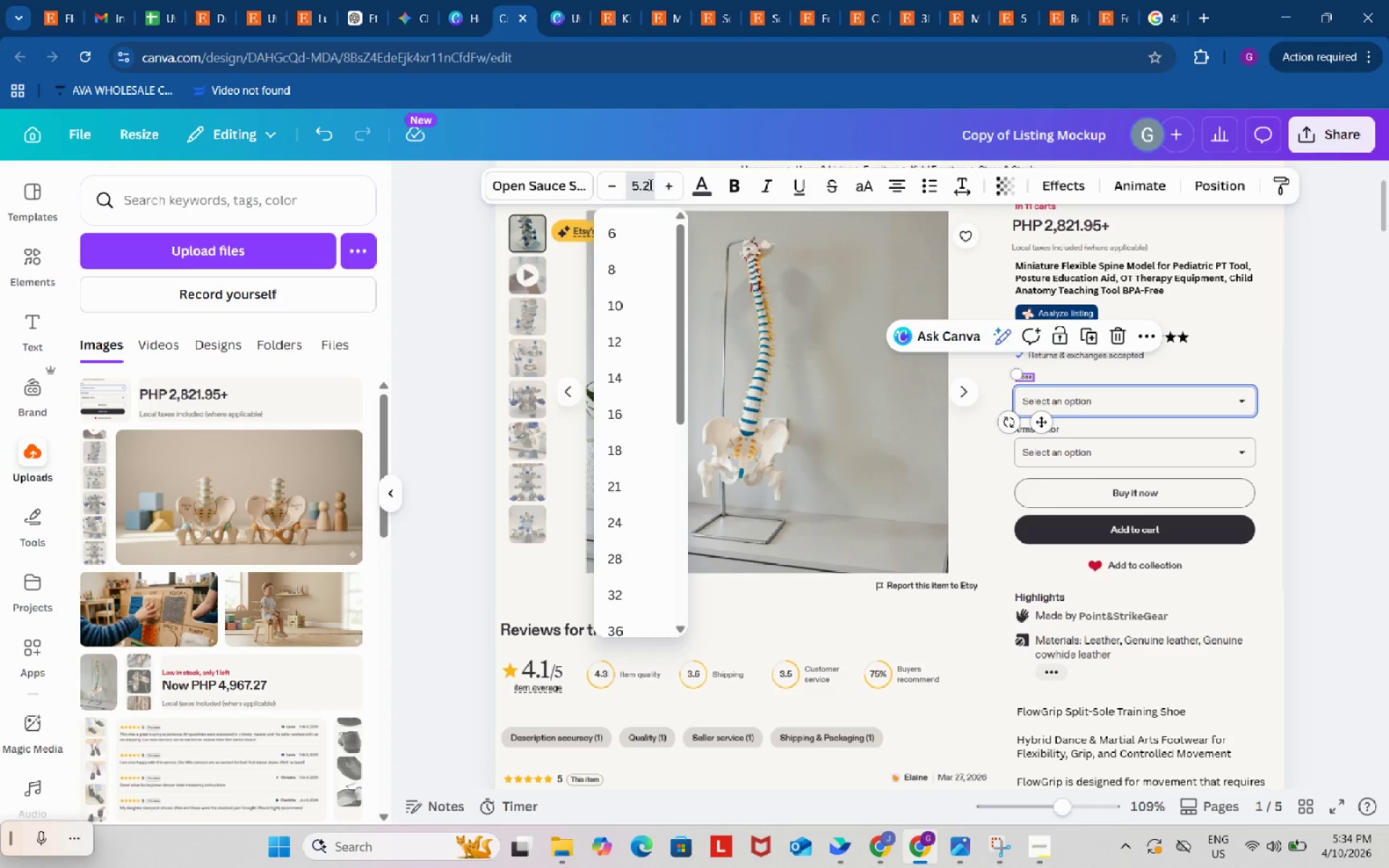 
key(Enter)
 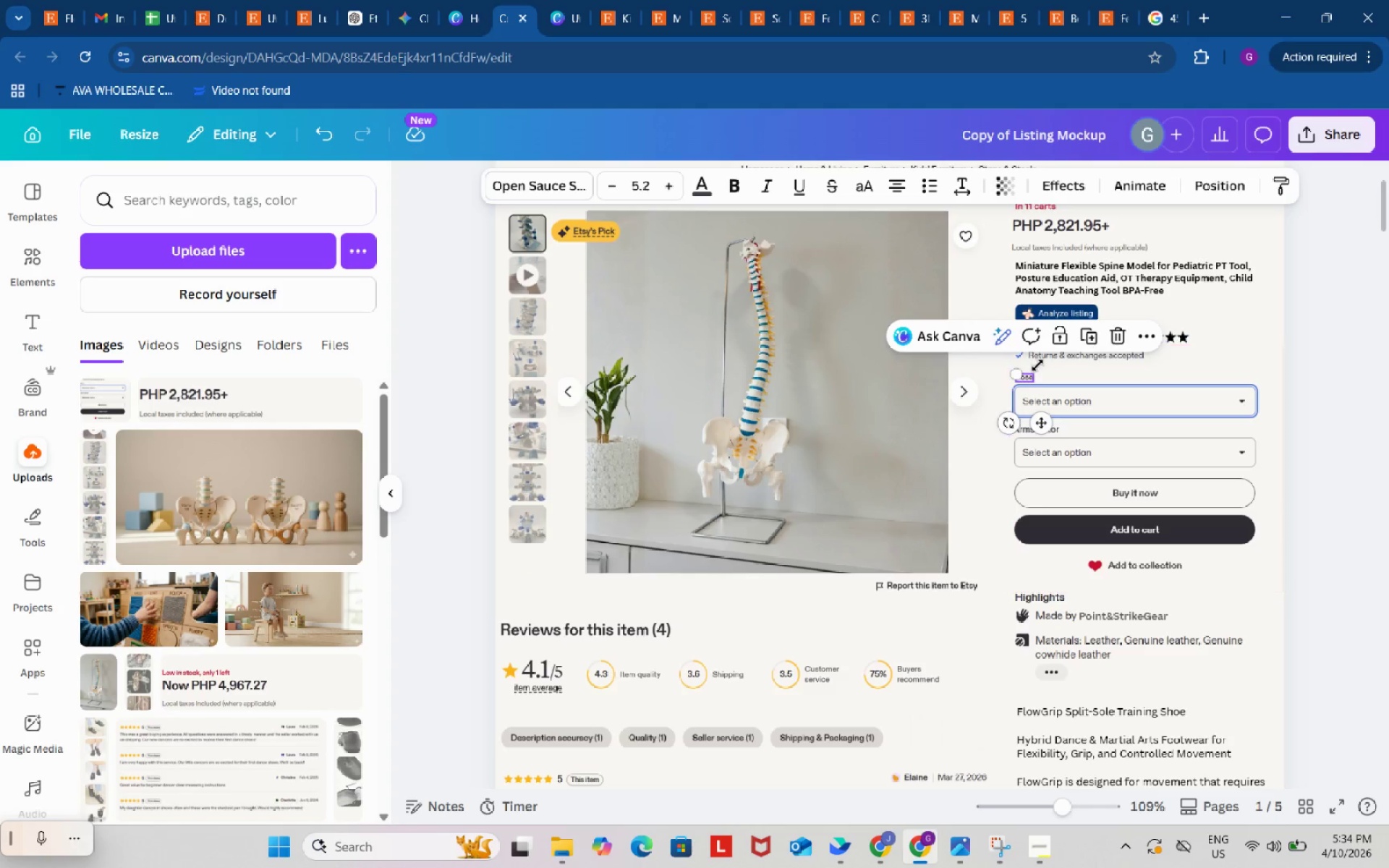 
left_click([1026, 377])
 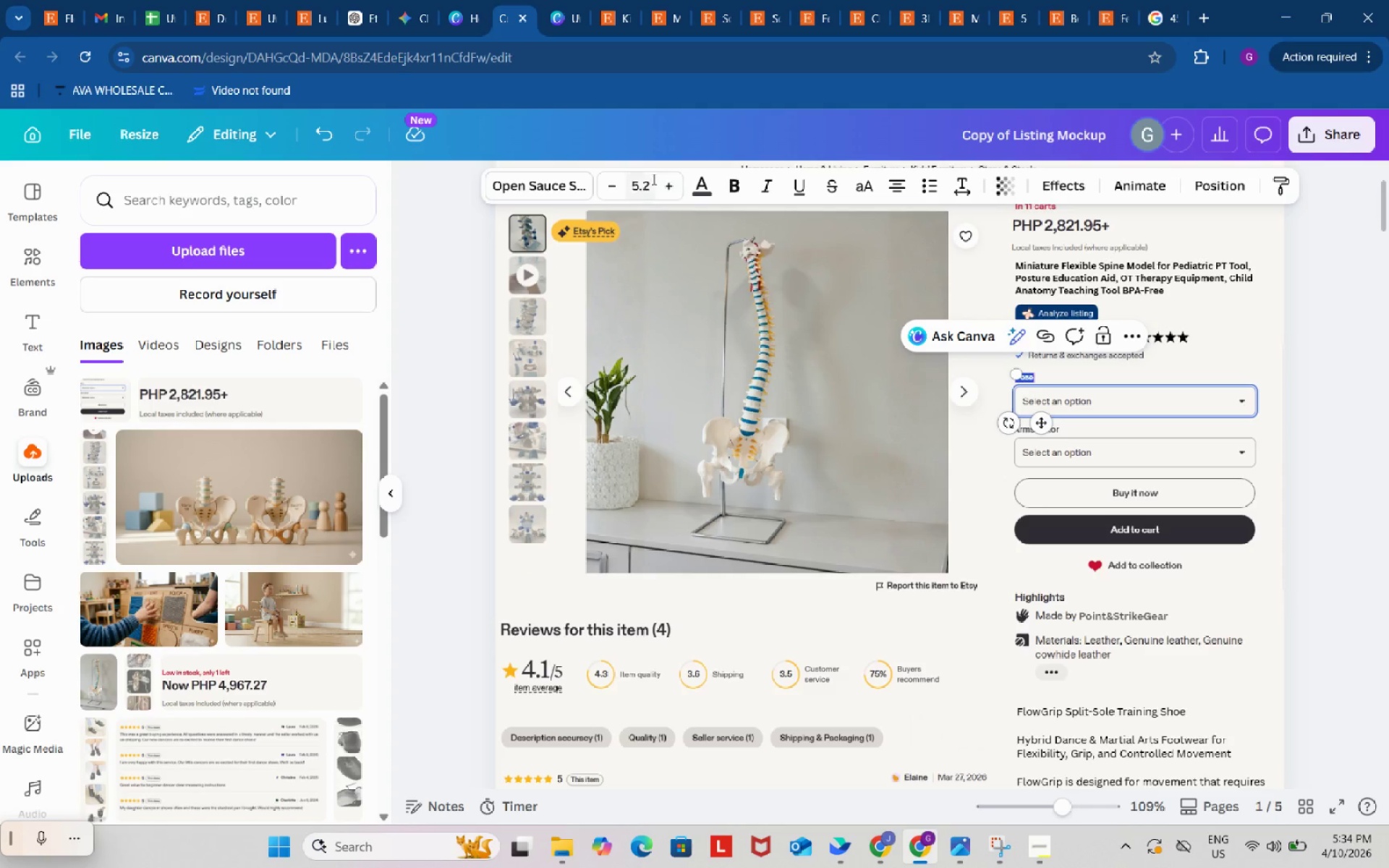 
left_click([670, 182])
 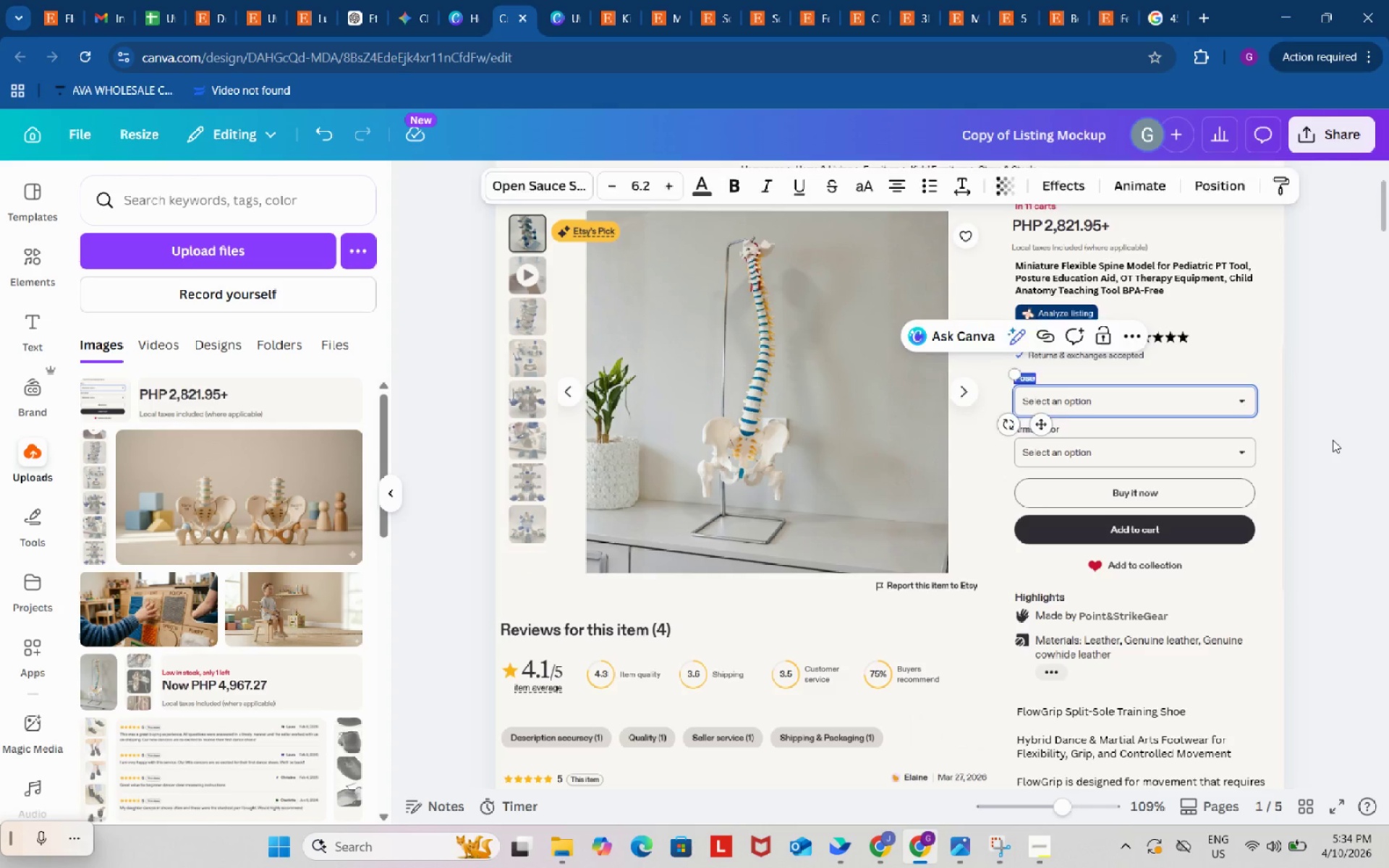 
double_click([1333, 440])
 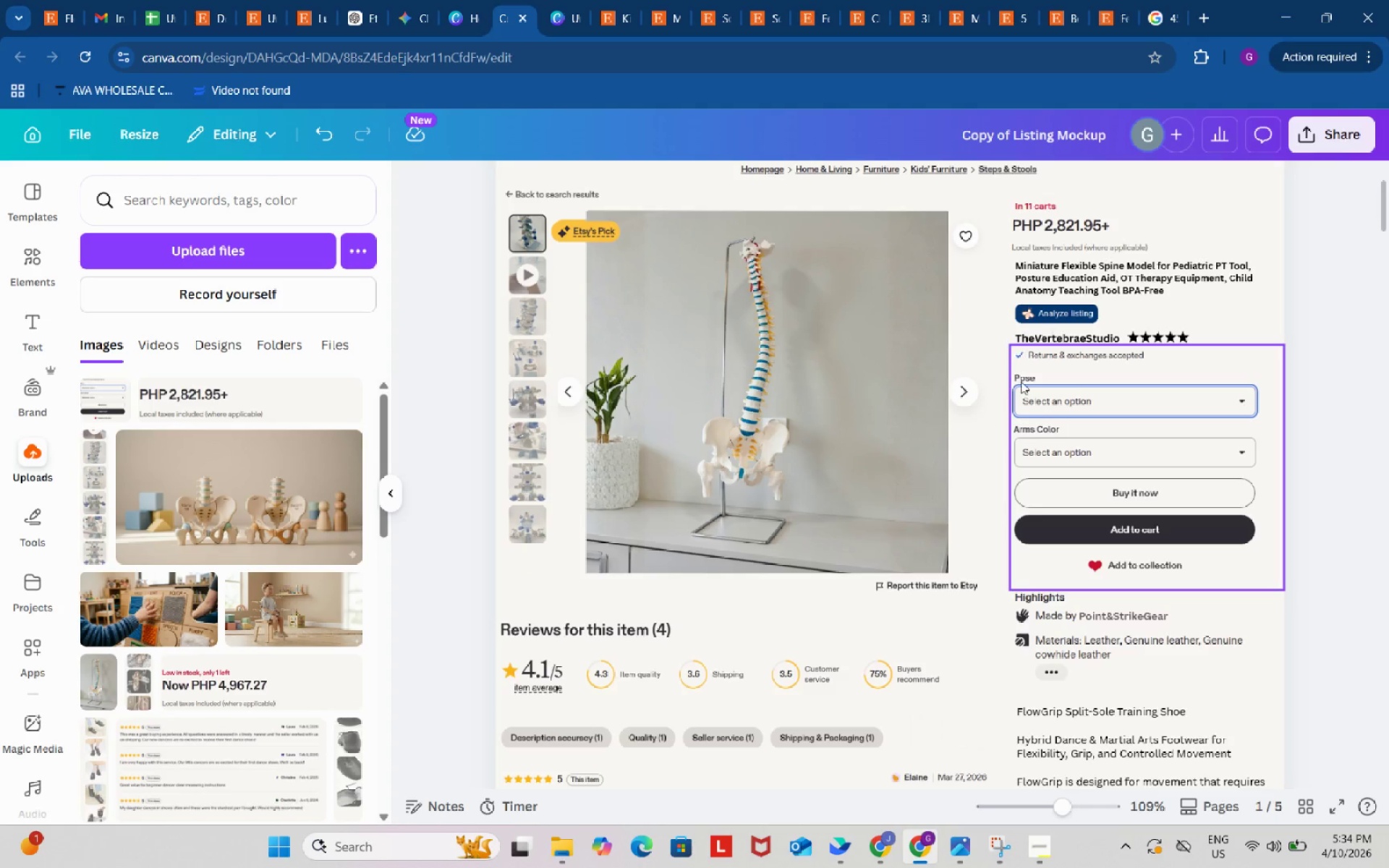 
left_click([1016, 375])
 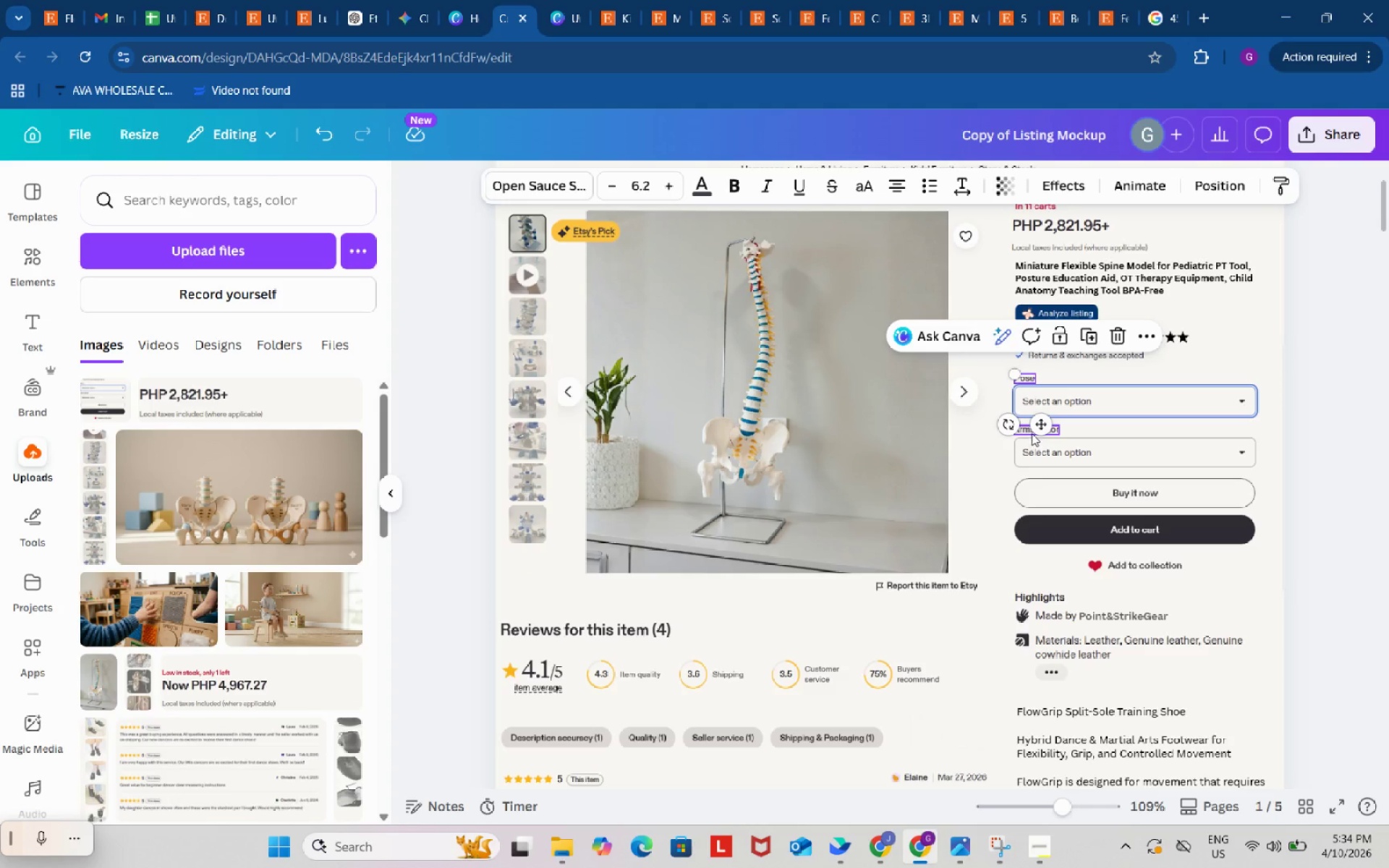 
left_click([1031, 432])
 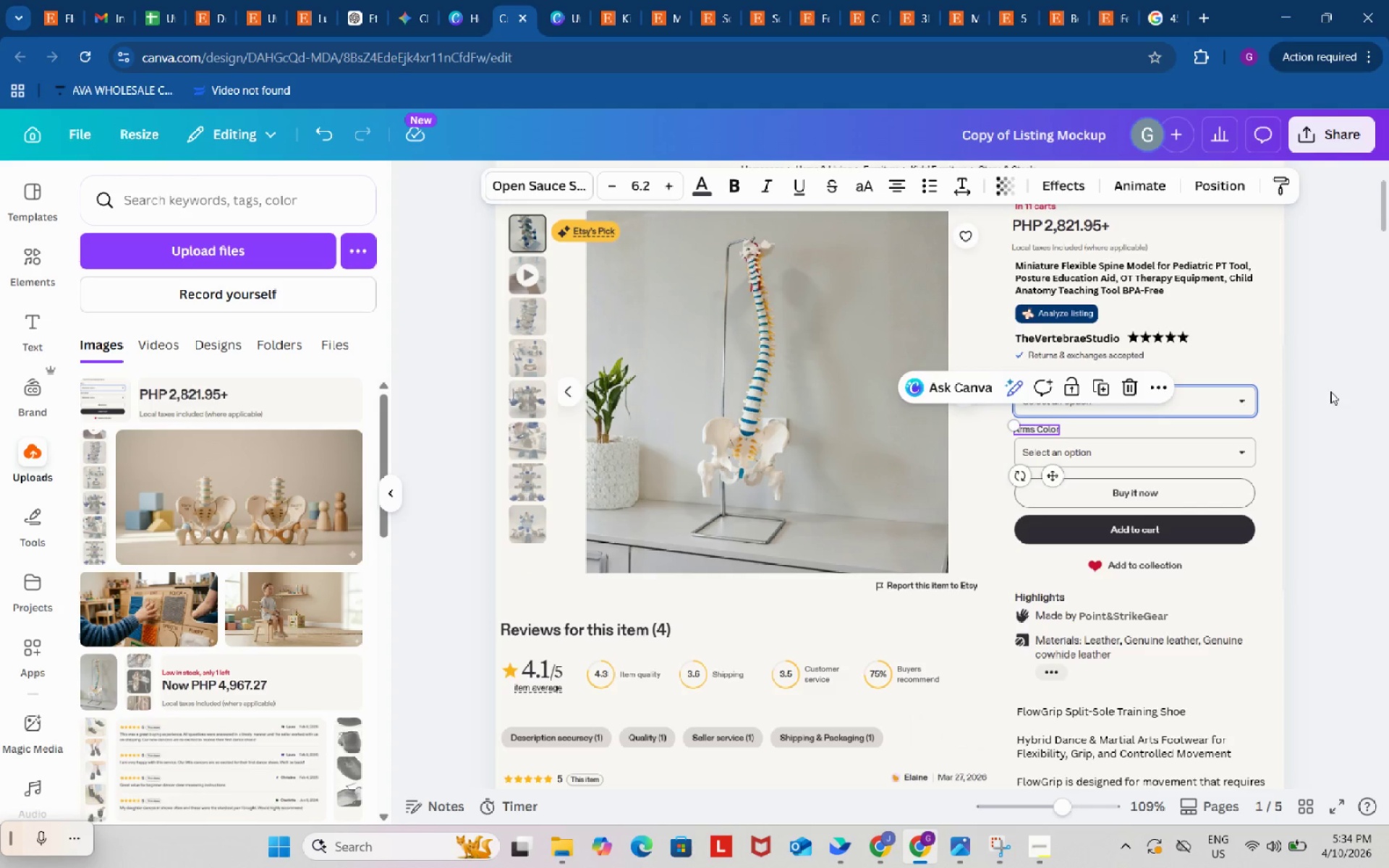 
left_click([1348, 387])
 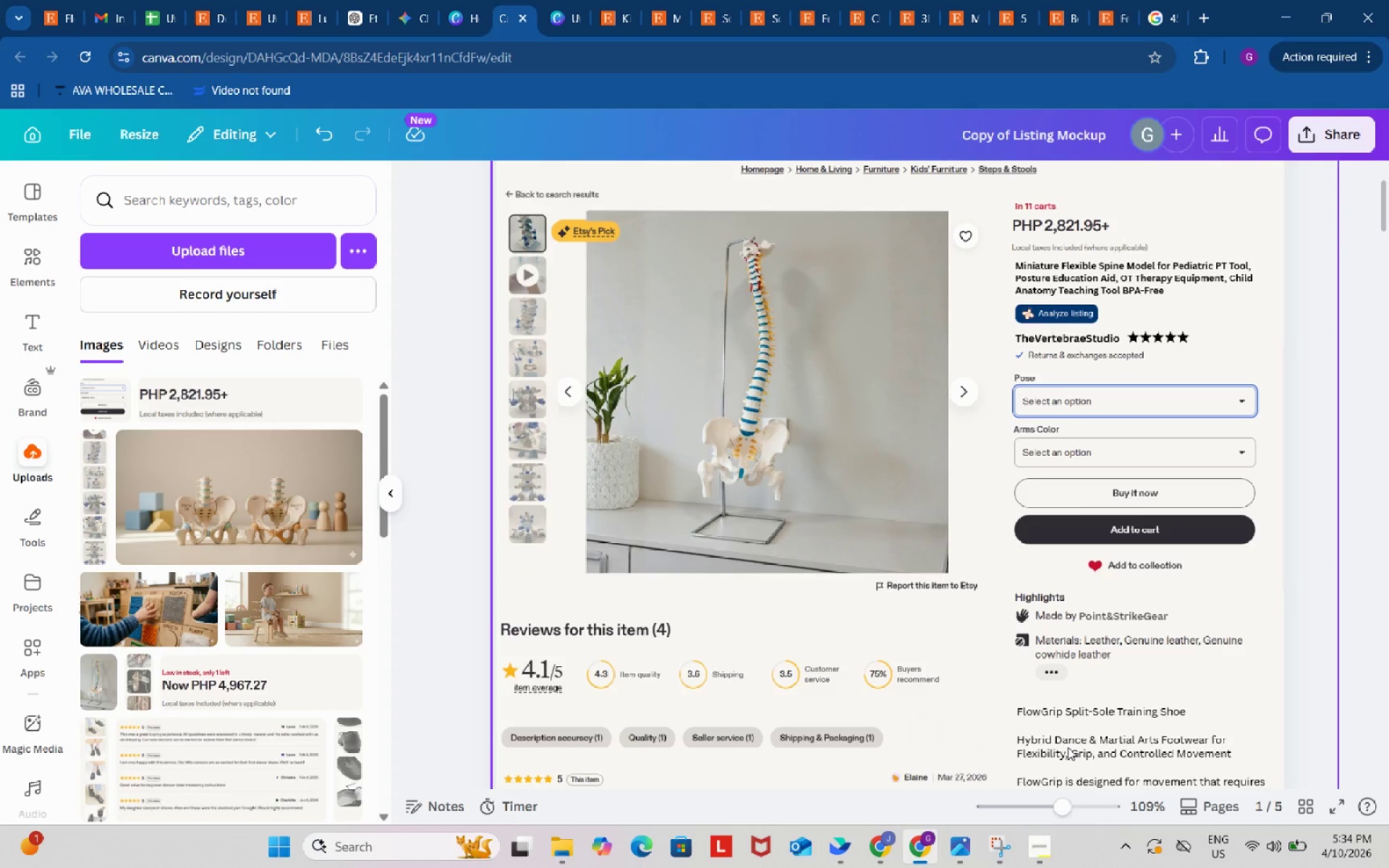 
left_click([1042, 851])